 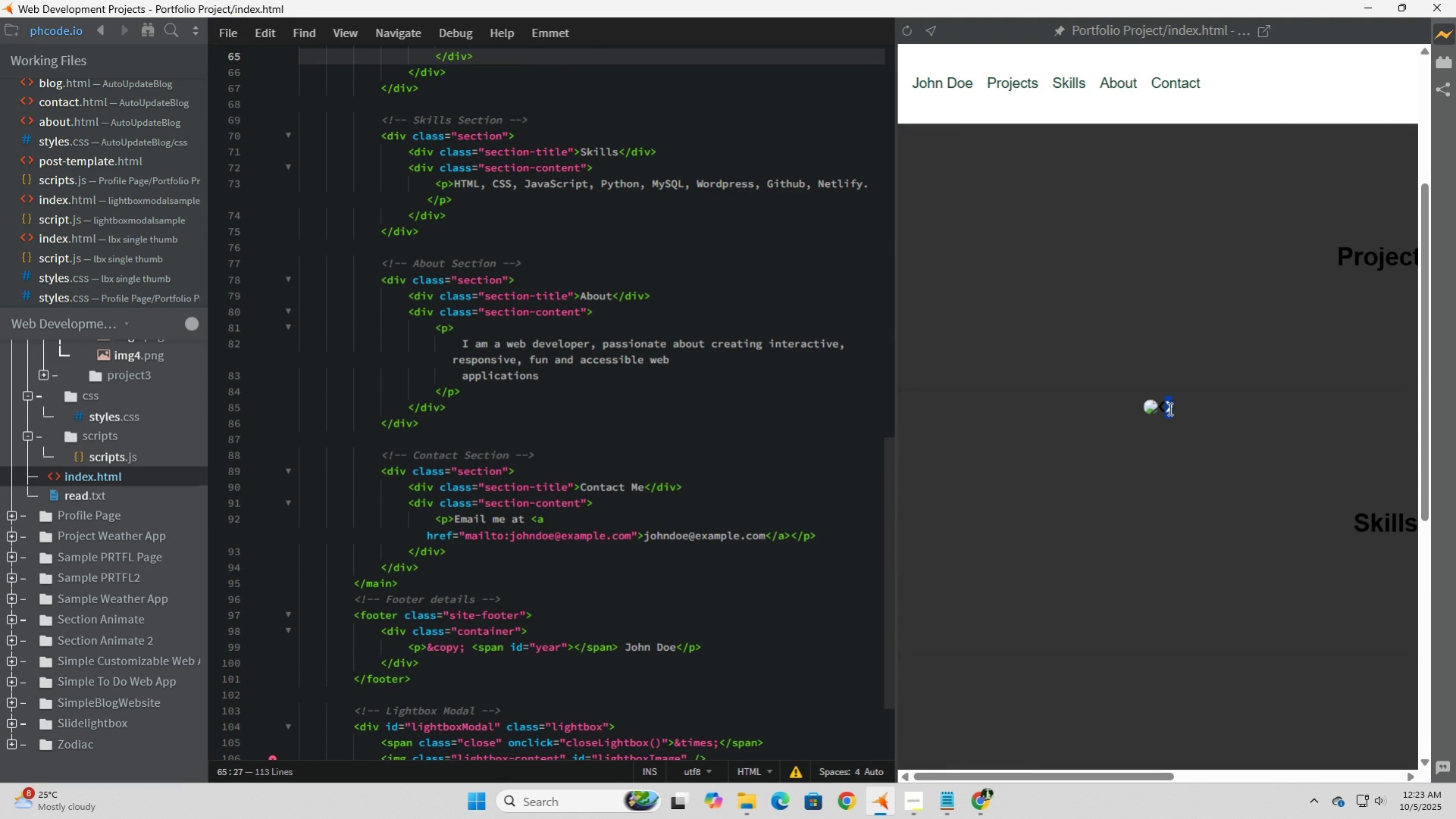 
triple_click([1172, 408])
 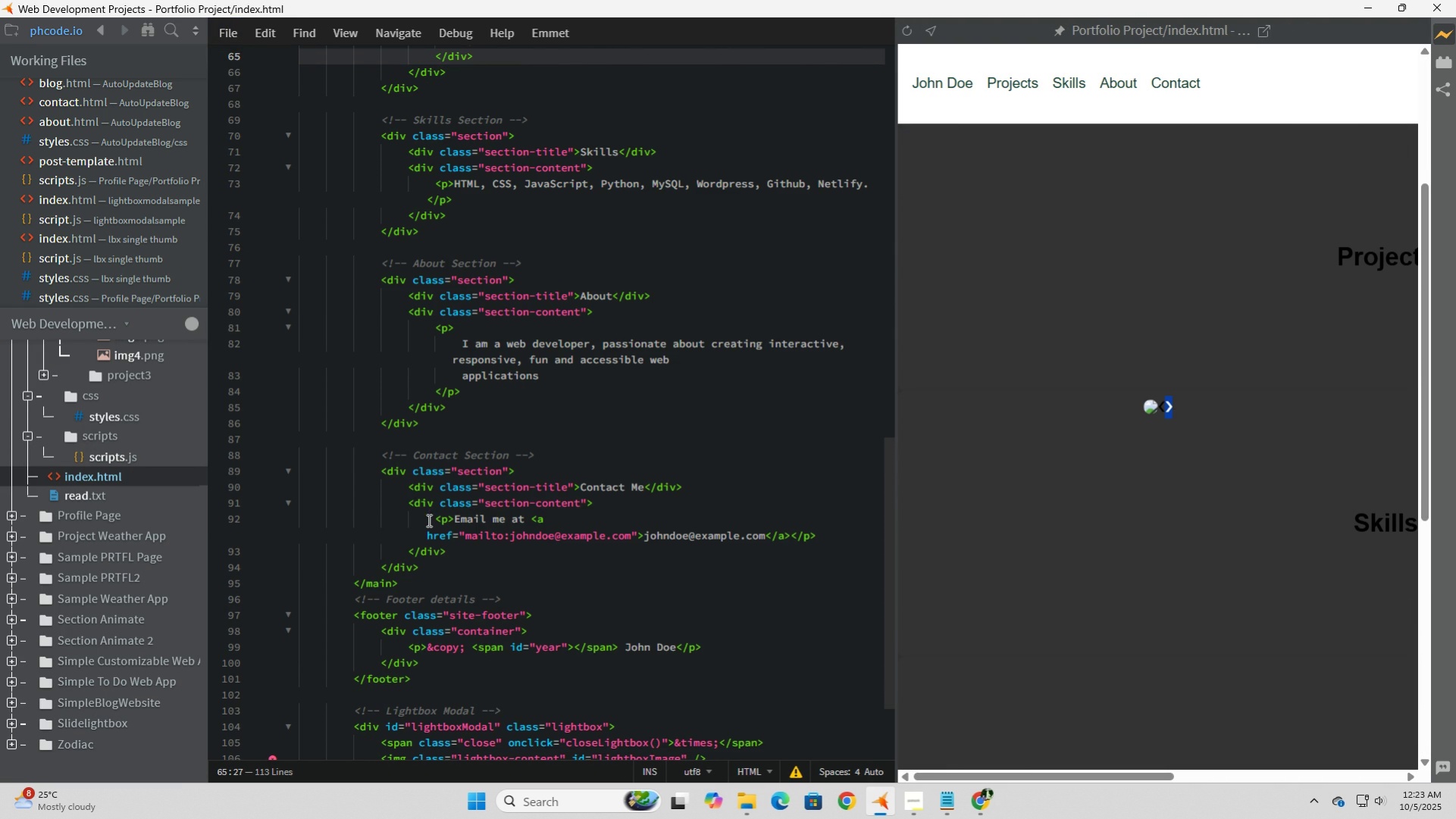 
scroll: coordinate [427, 520], scroll_direction: down, amount: 5.0
 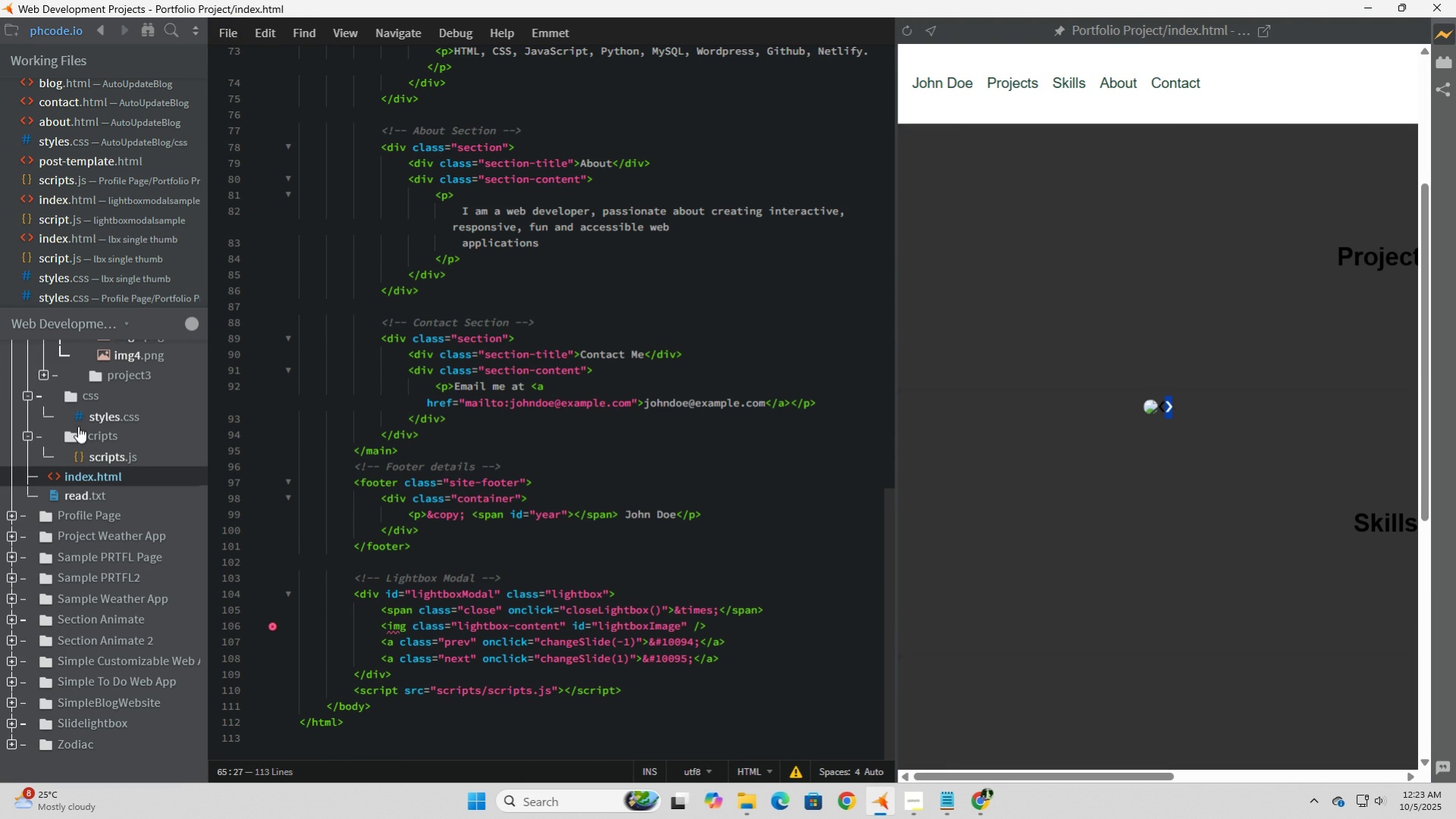 
left_click([101, 457])
 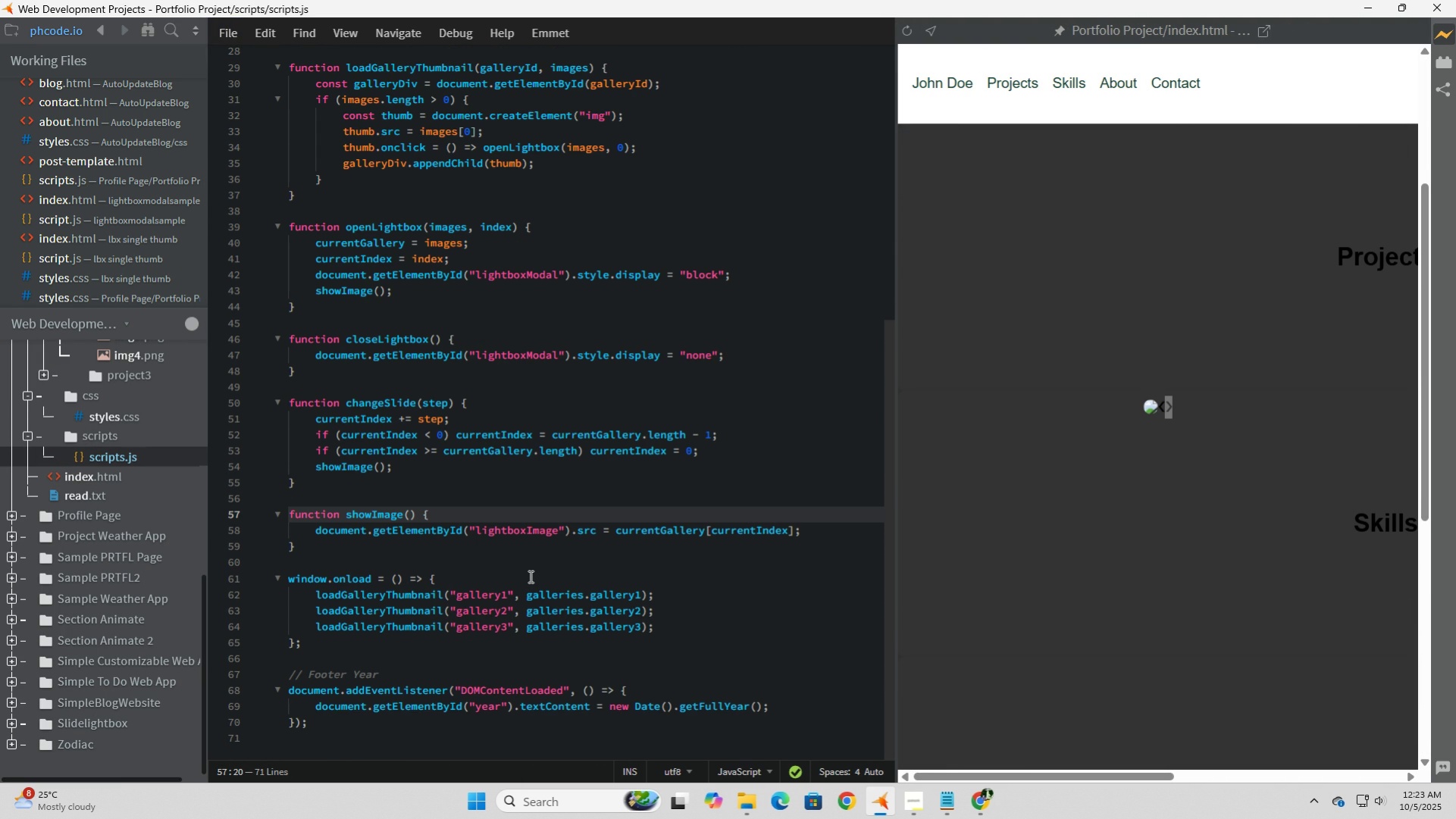 
left_click([121, 420])
 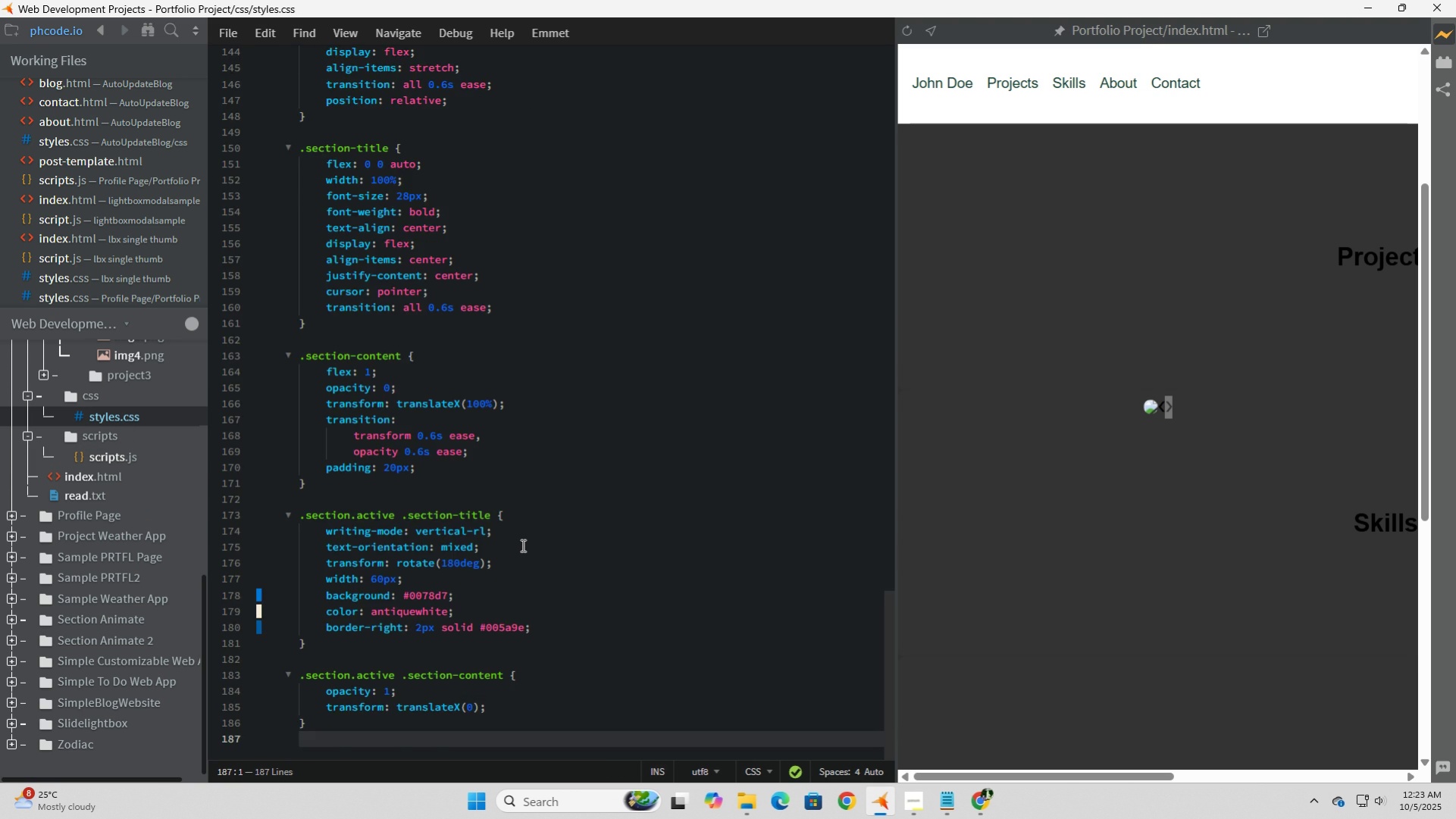 
scroll: coordinate [524, 549], scroll_direction: up, amount: 6.0
 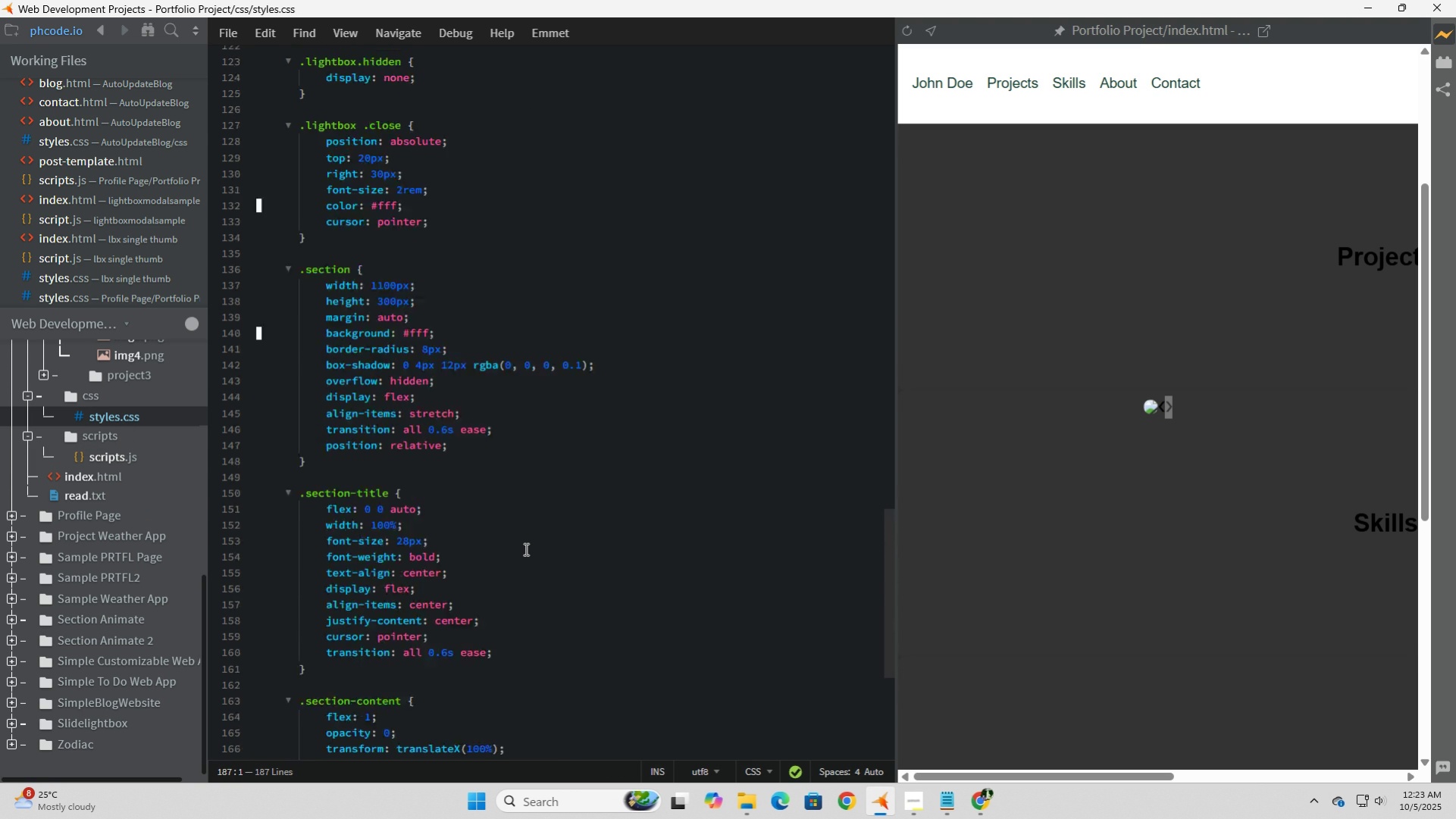 
scroll: coordinate [524, 549], scroll_direction: down, amount: 10.0
 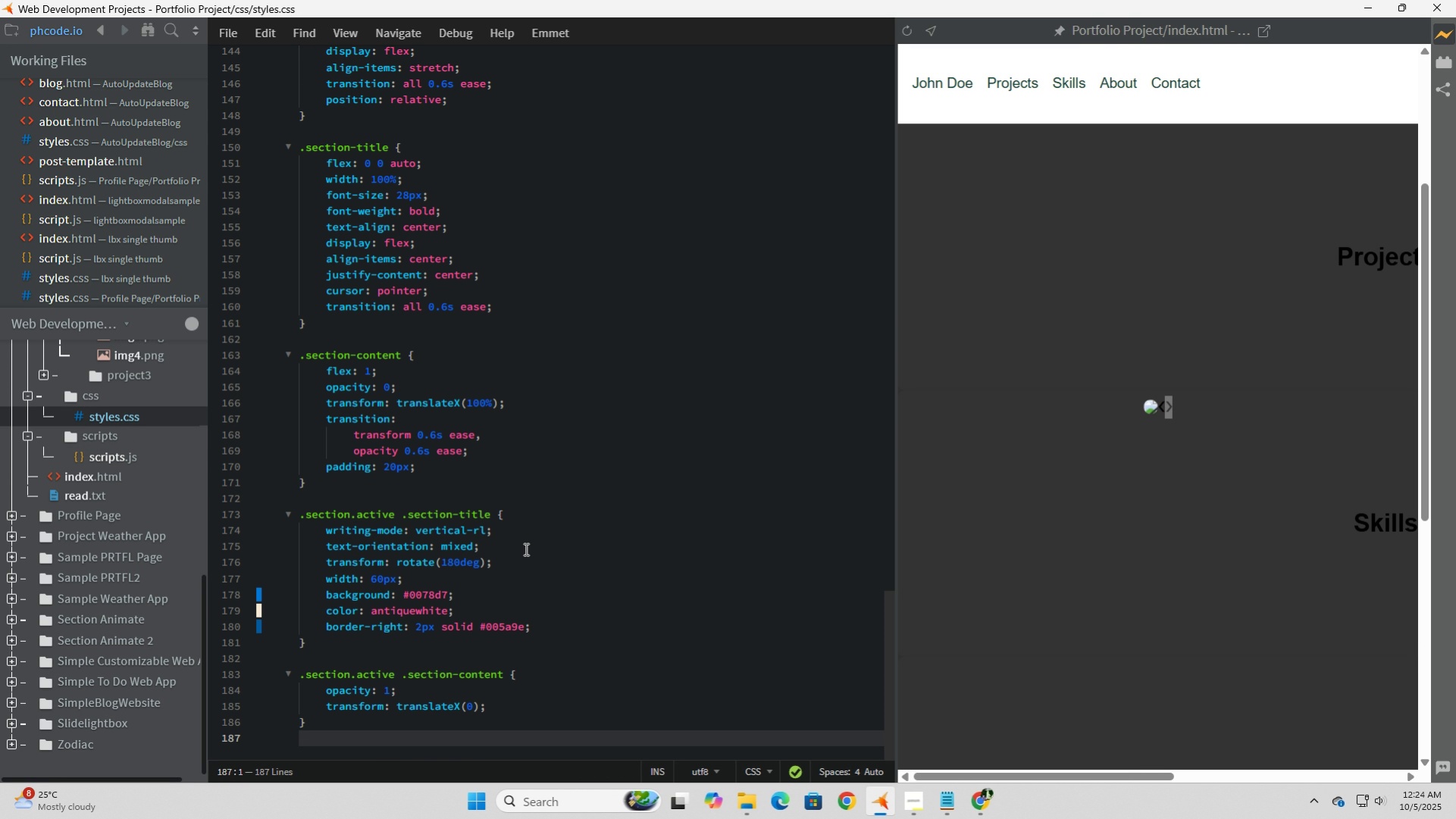 
wait(16.3)
 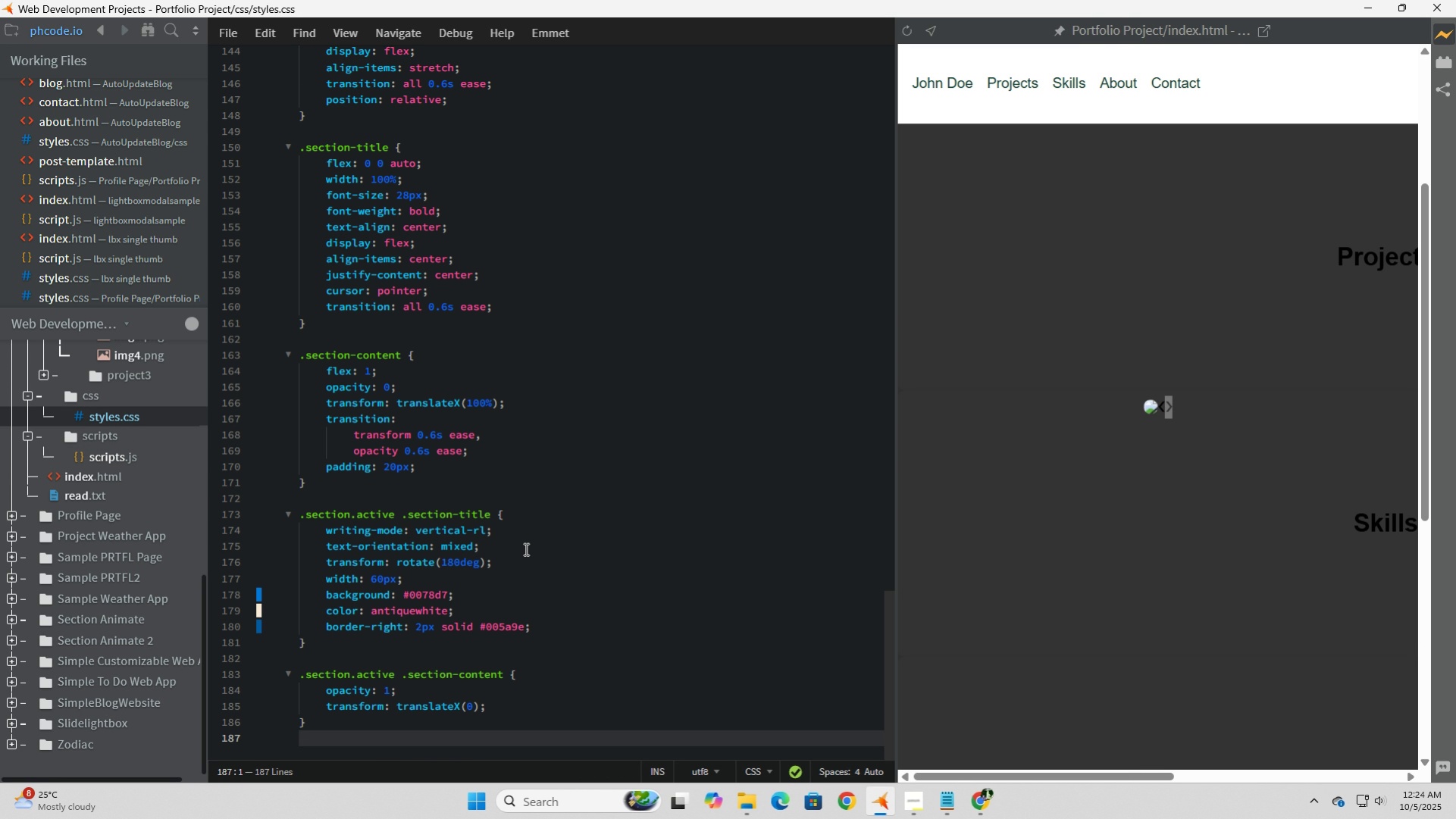 
scroll: coordinate [534, 548], scroll_direction: up, amount: 36.0
 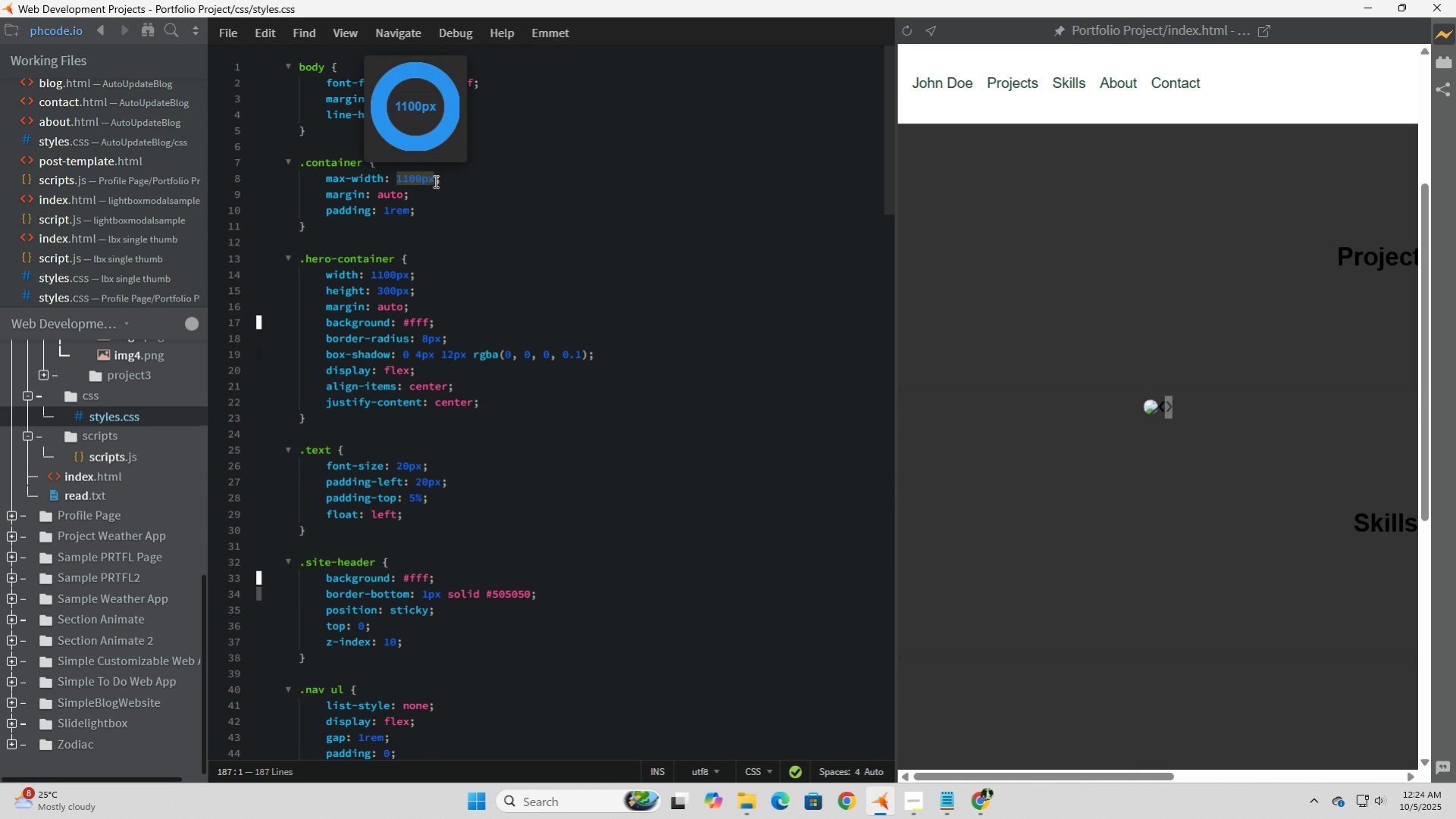 
wait(7.03)
 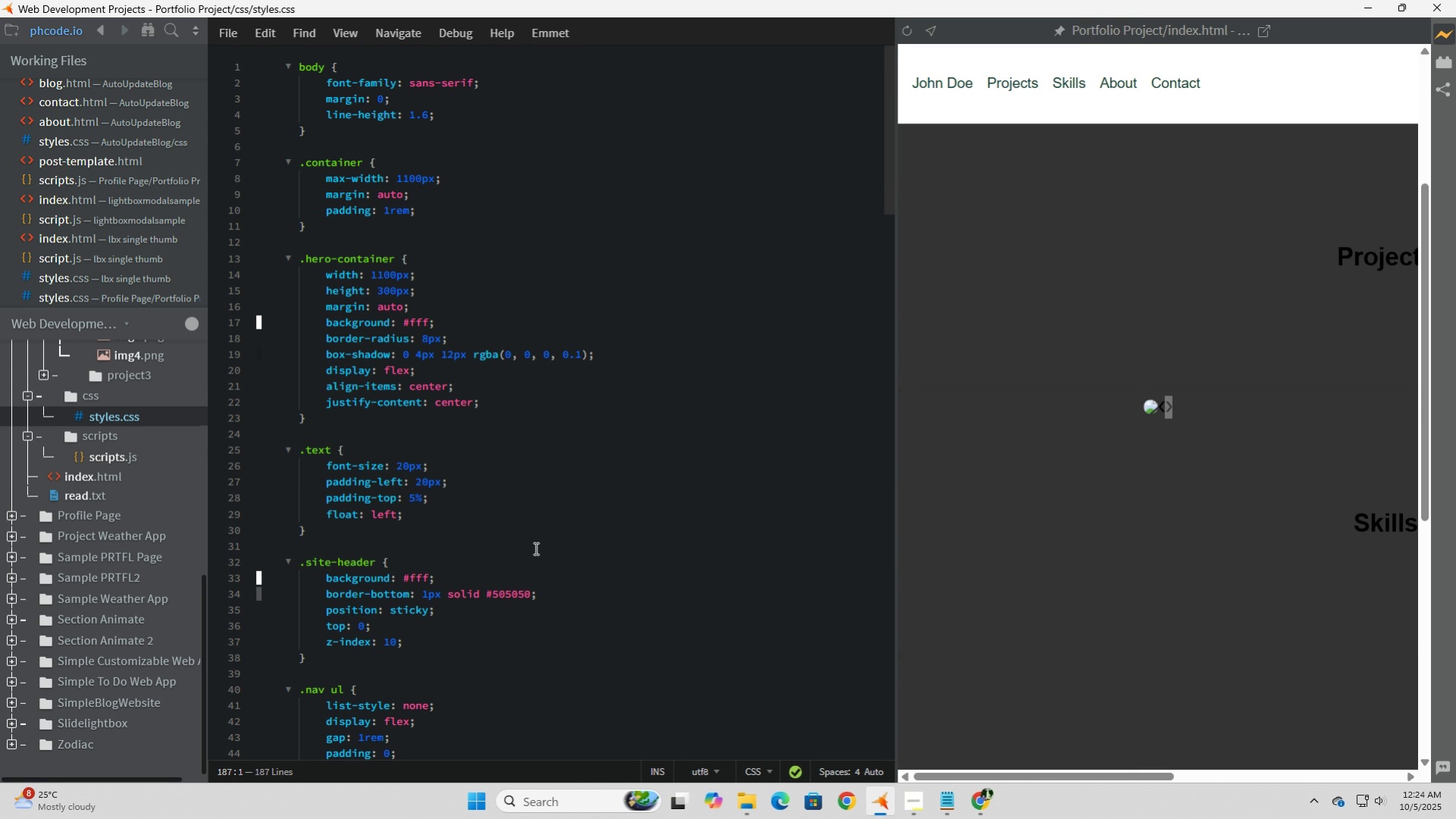 
scroll: coordinate [456, 408], scroll_direction: down, amount: 4.0
 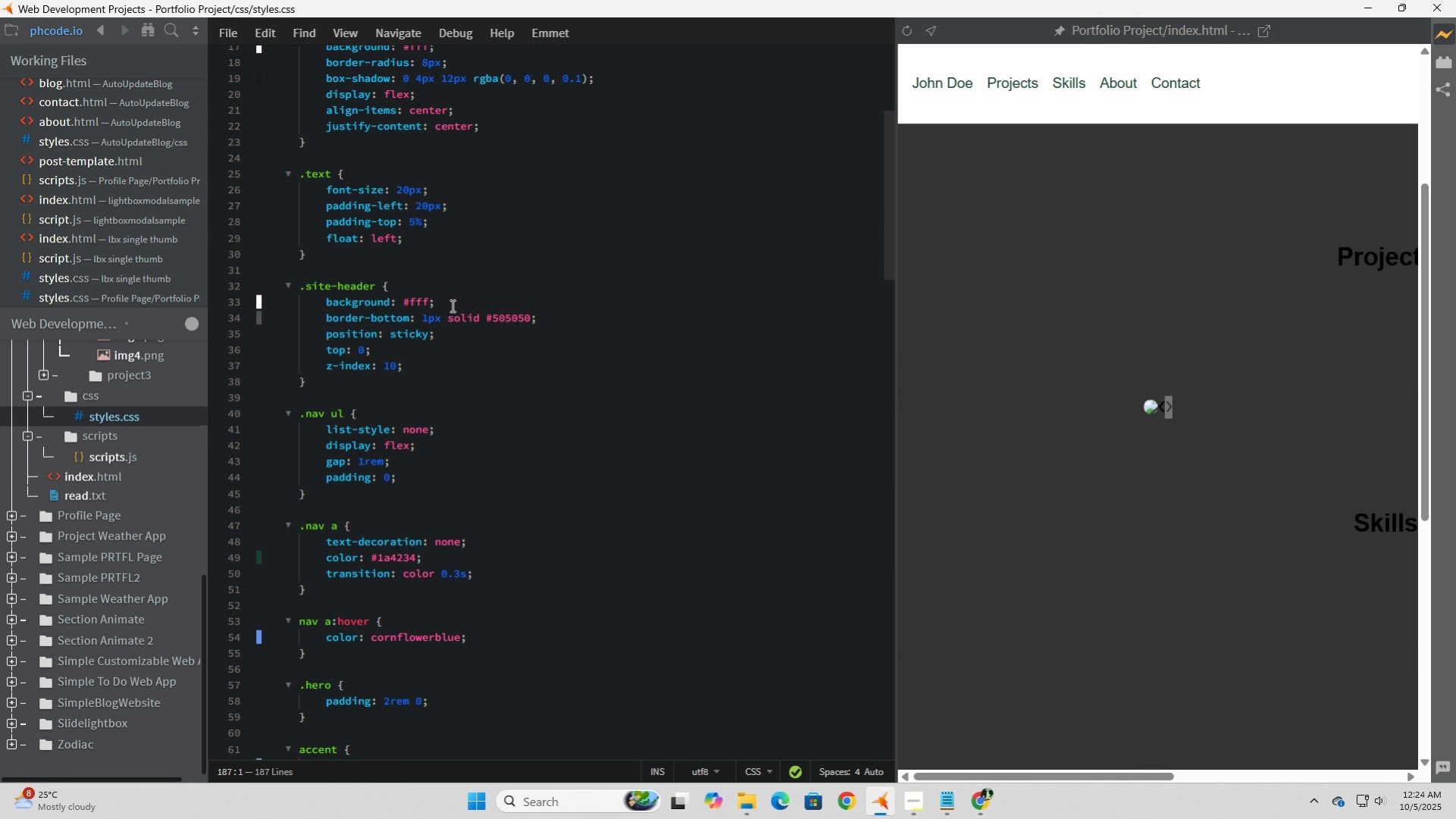 
wait(10.74)
 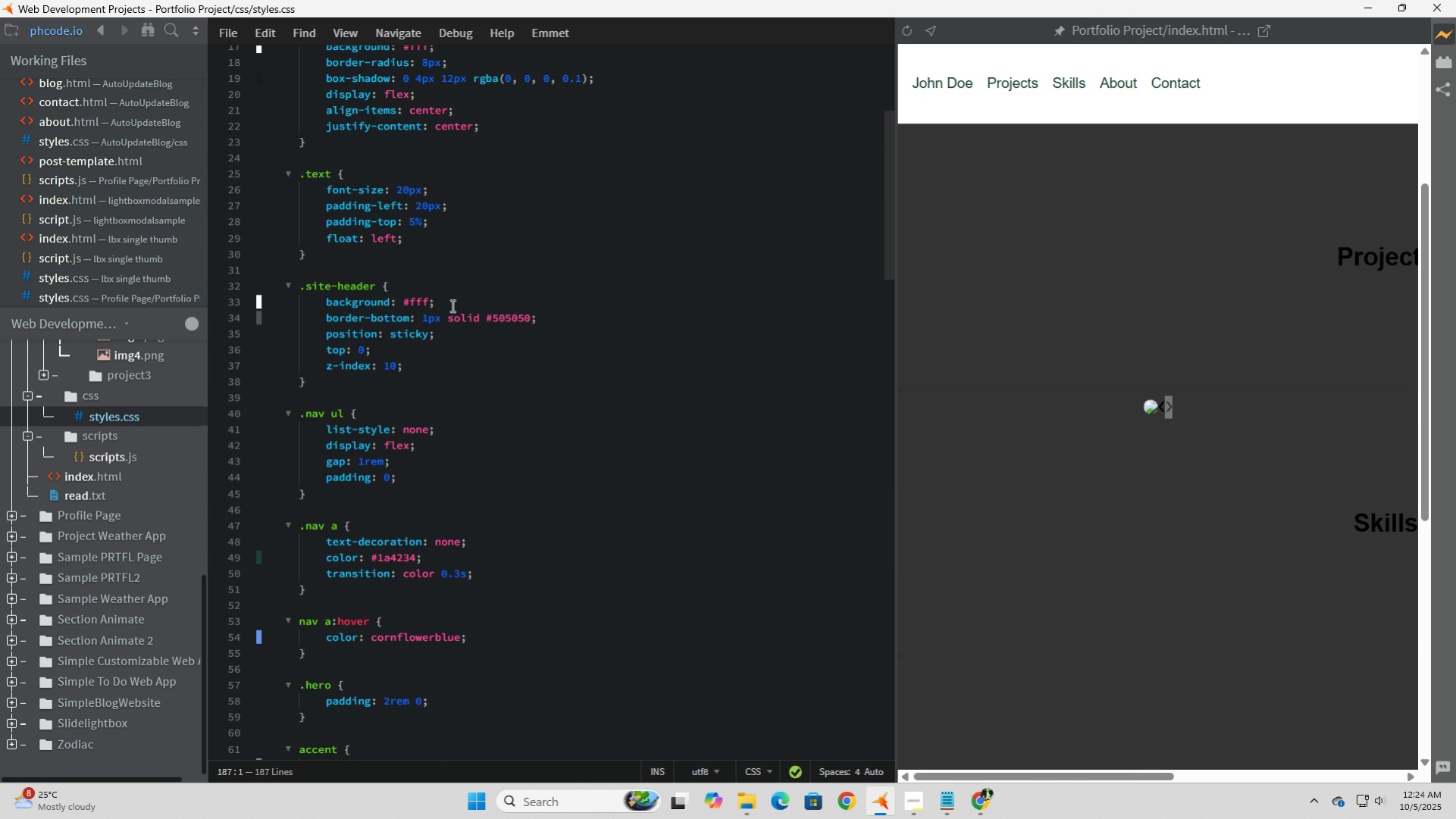 
scroll: coordinate [398, 390], scroll_direction: down, amount: 3.0
 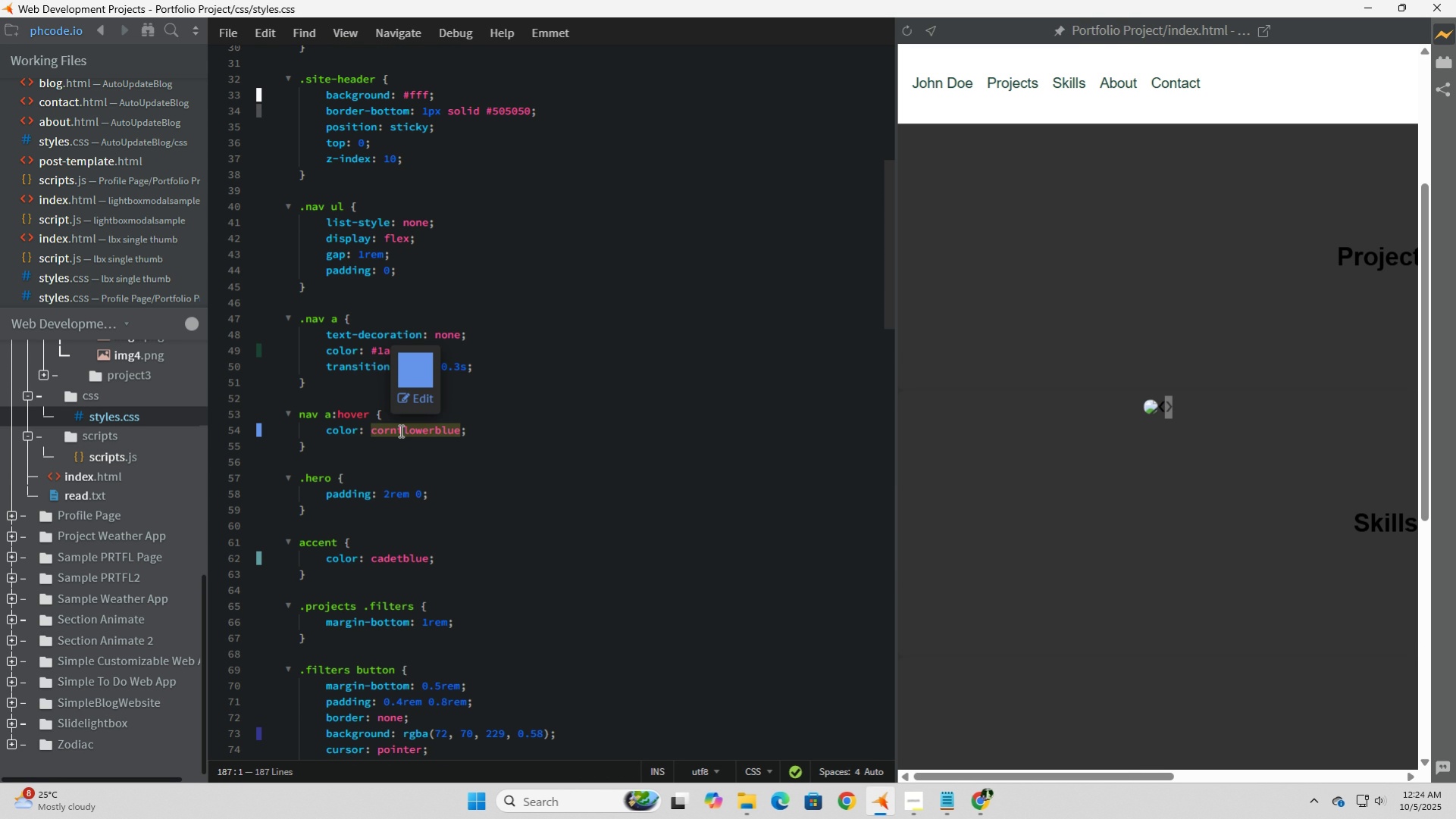 
wait(6.2)
 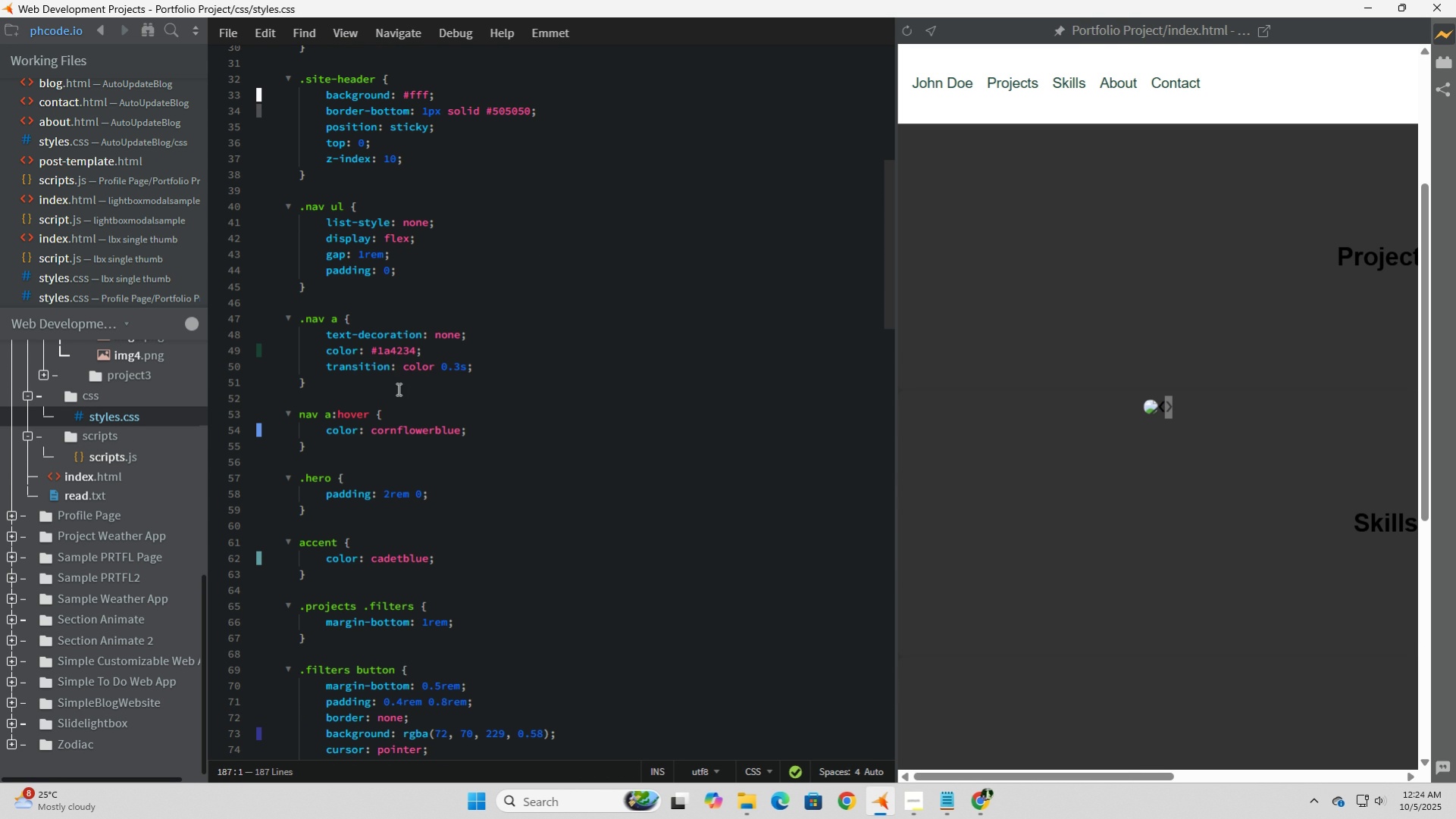 
scroll: coordinate [410, 488], scroll_direction: down, amount: 1.0
 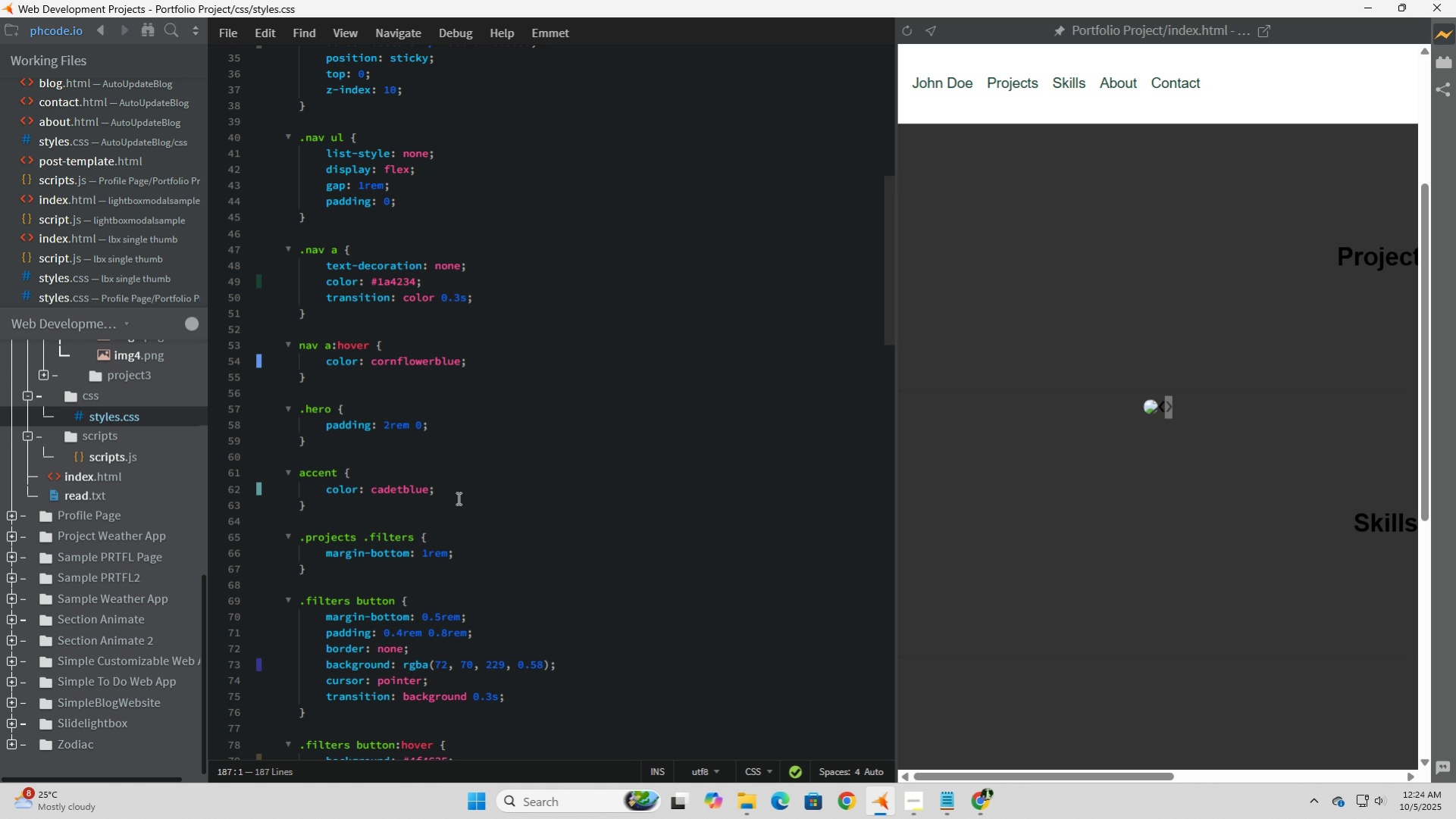 
wait(5.29)
 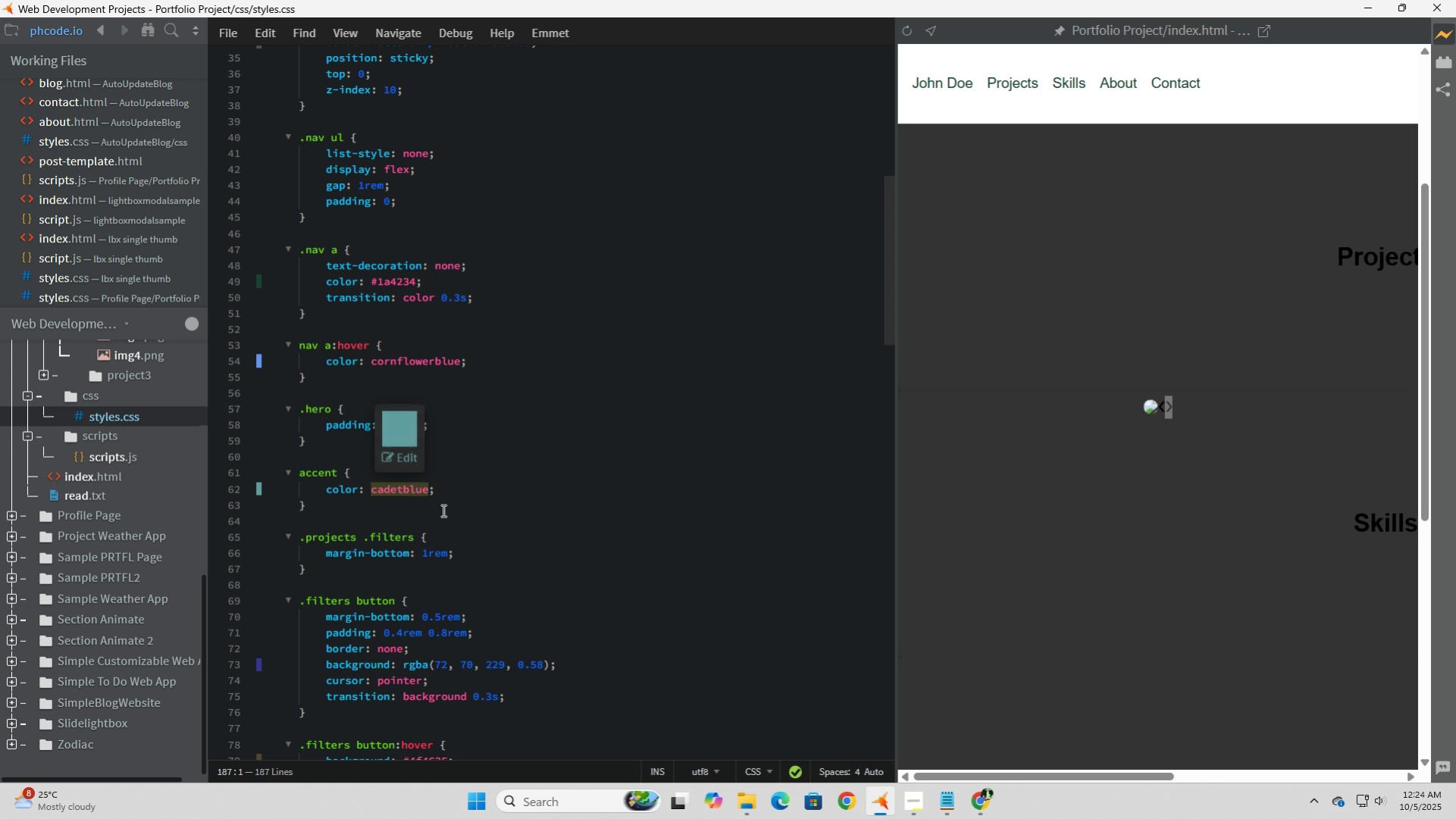 
scroll: coordinate [457, 498], scroll_direction: down, amount: 5.0
 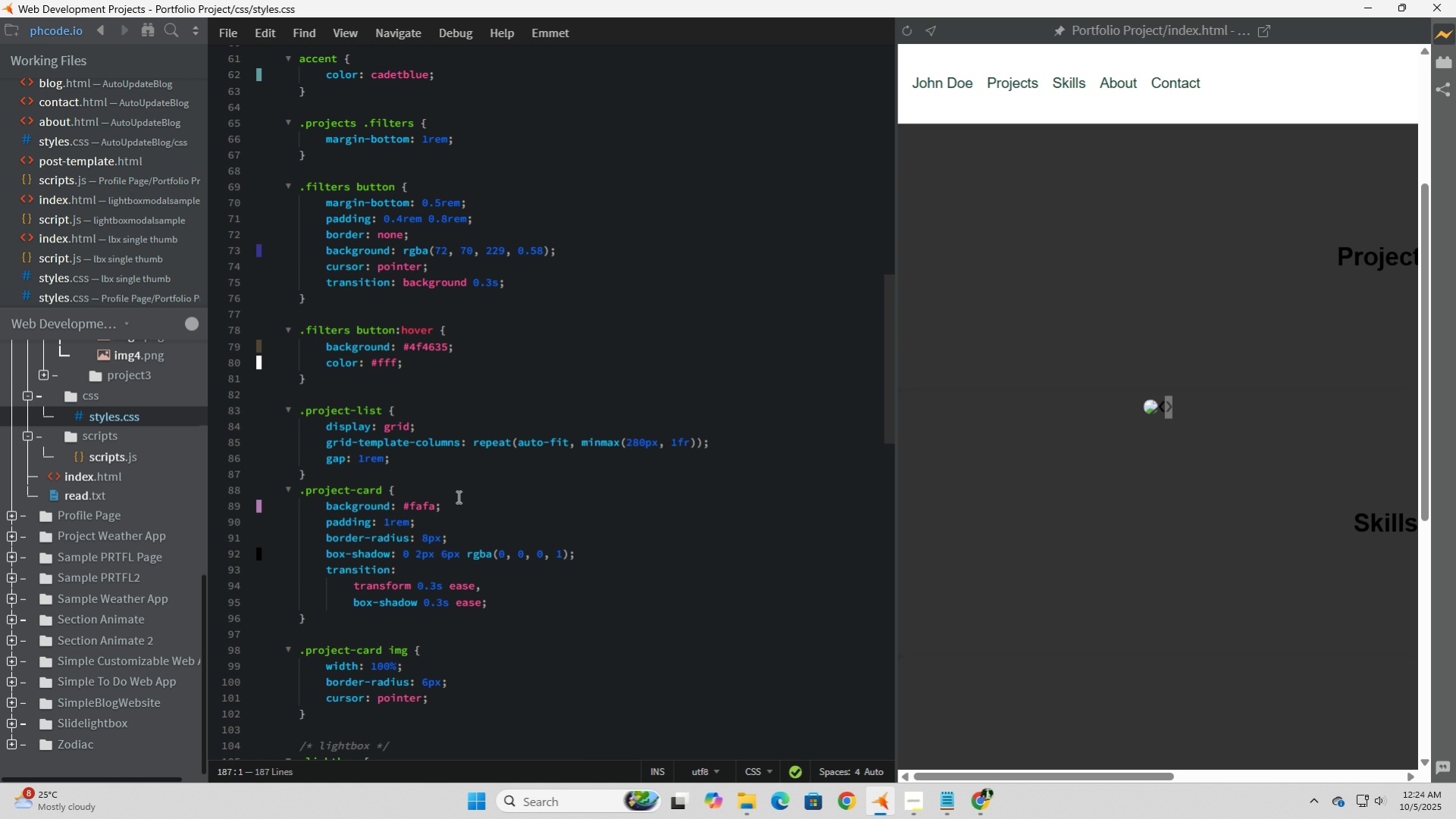 
wait(9.5)
 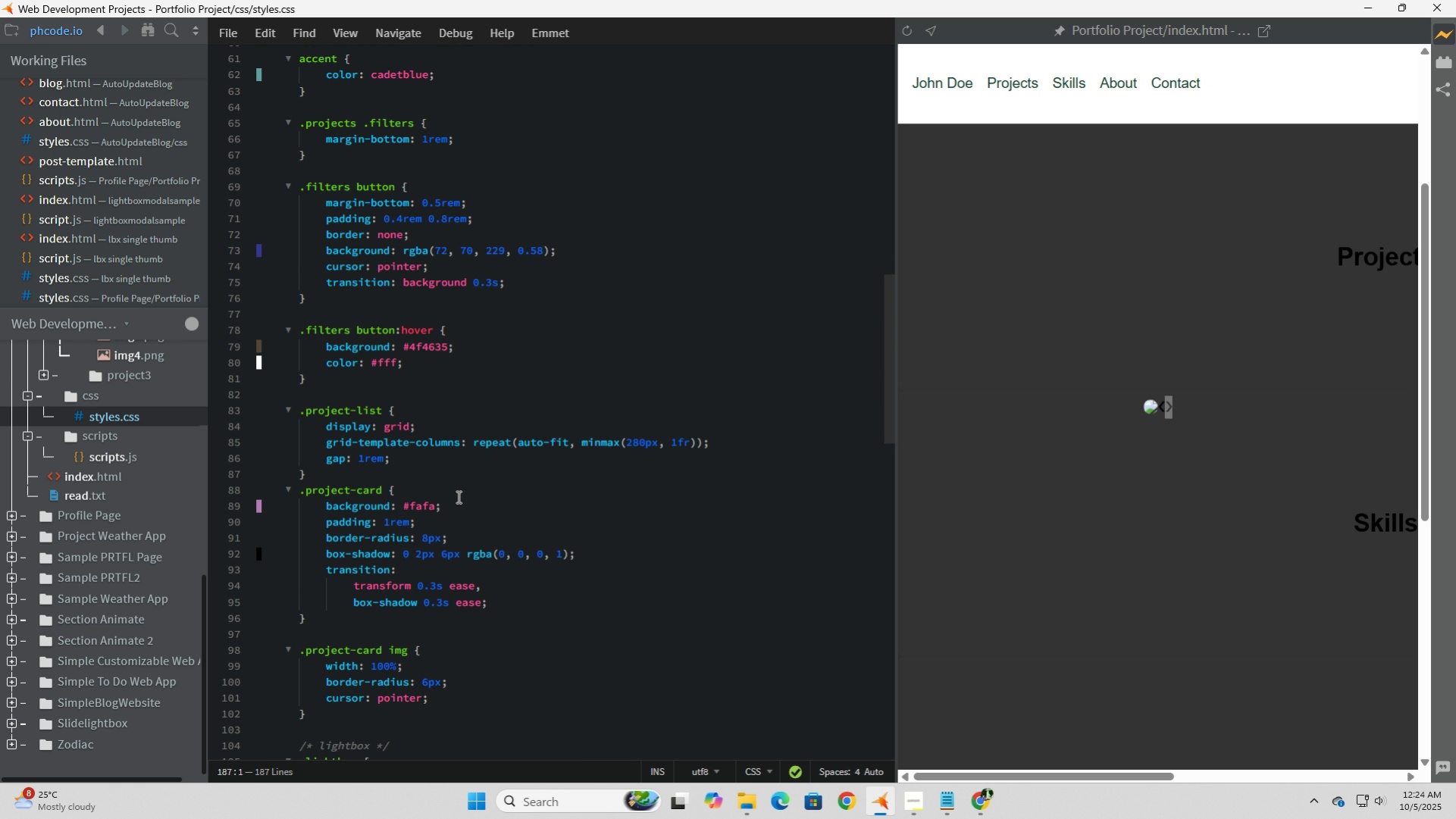 
scroll: coordinate [457, 496], scroll_direction: down, amount: 1.0
 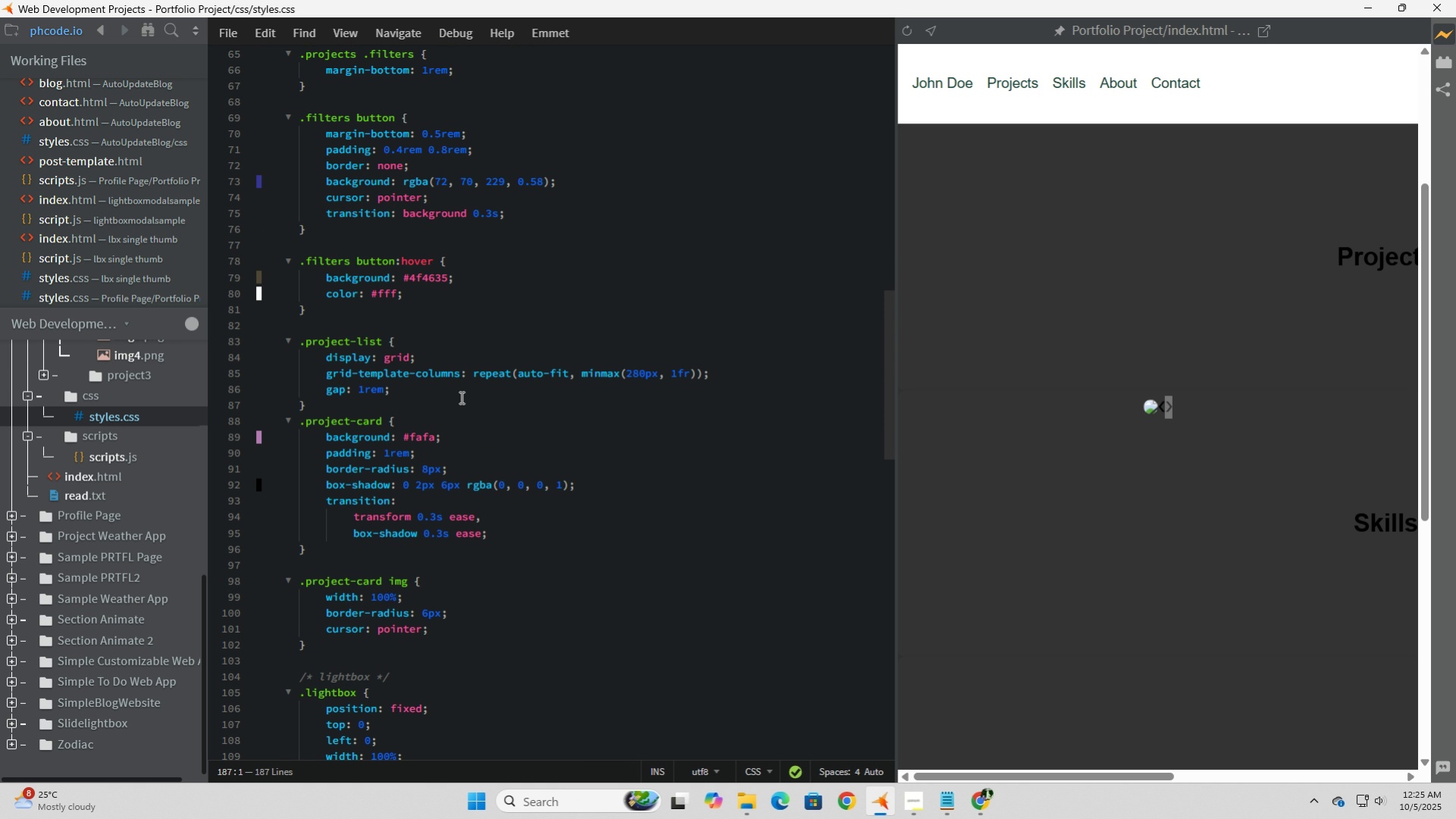 
wait(22.91)
 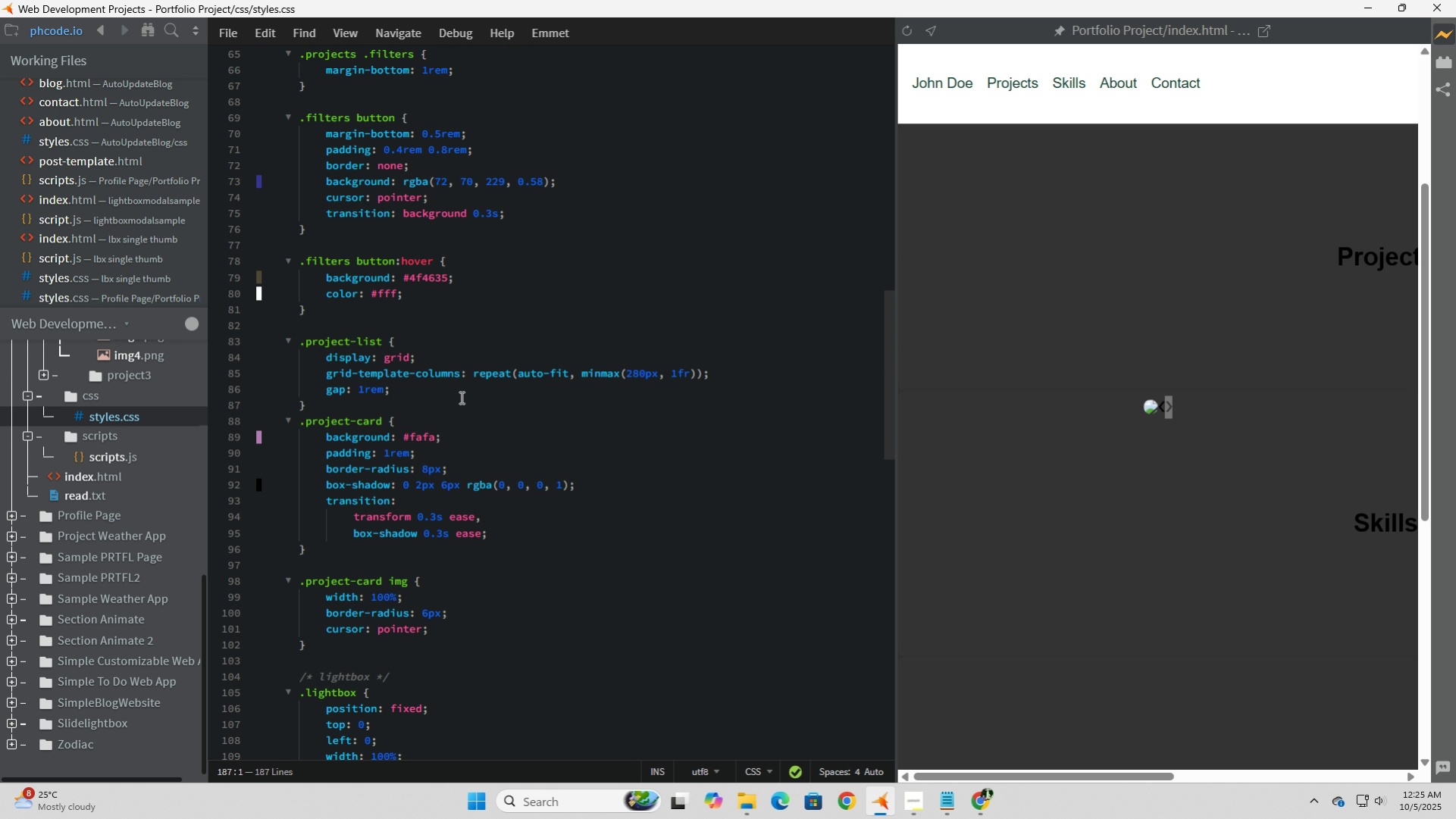 
scroll: coordinate [460, 397], scroll_direction: down, amount: 2.0
 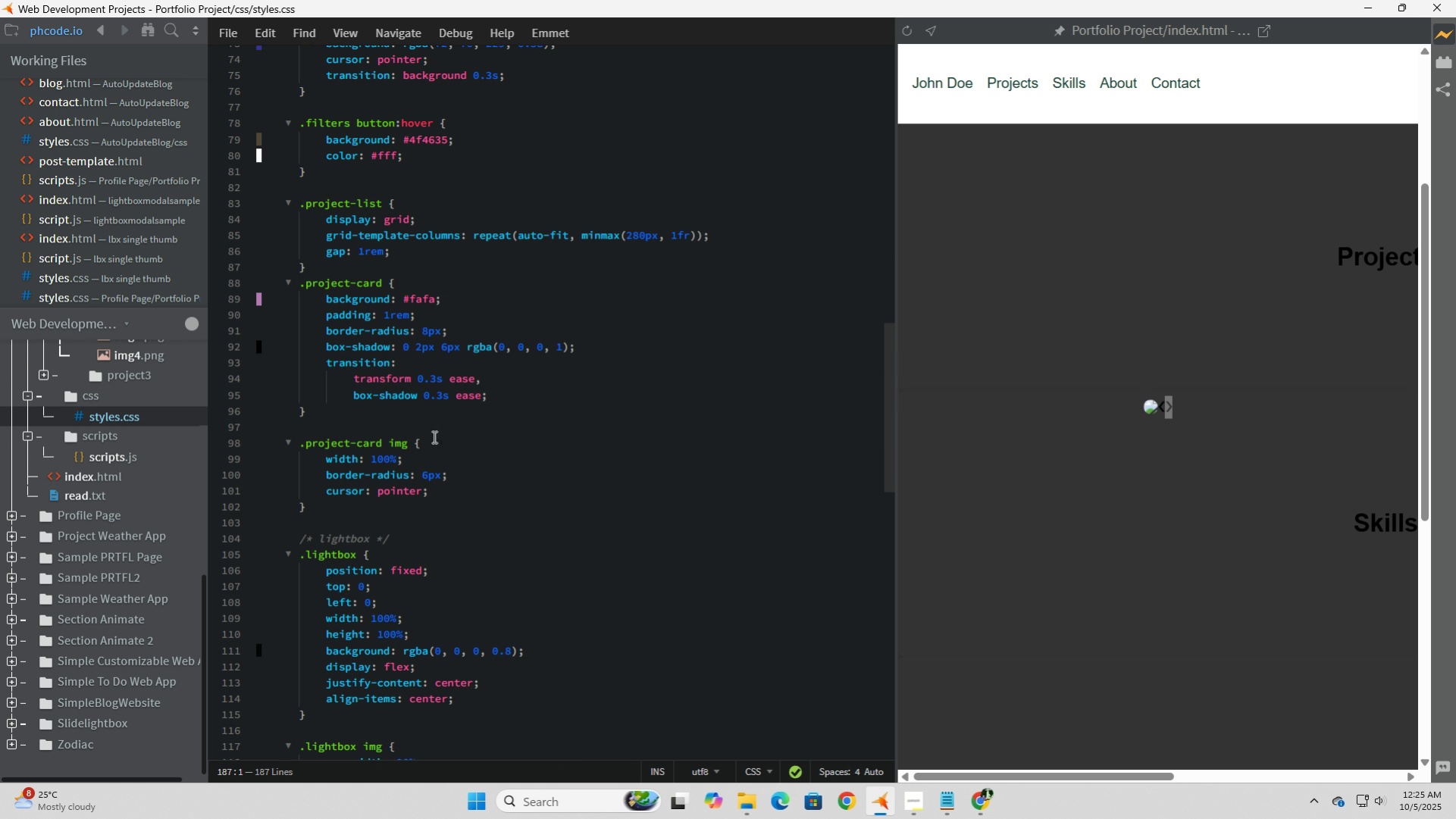 
wait(8.27)
 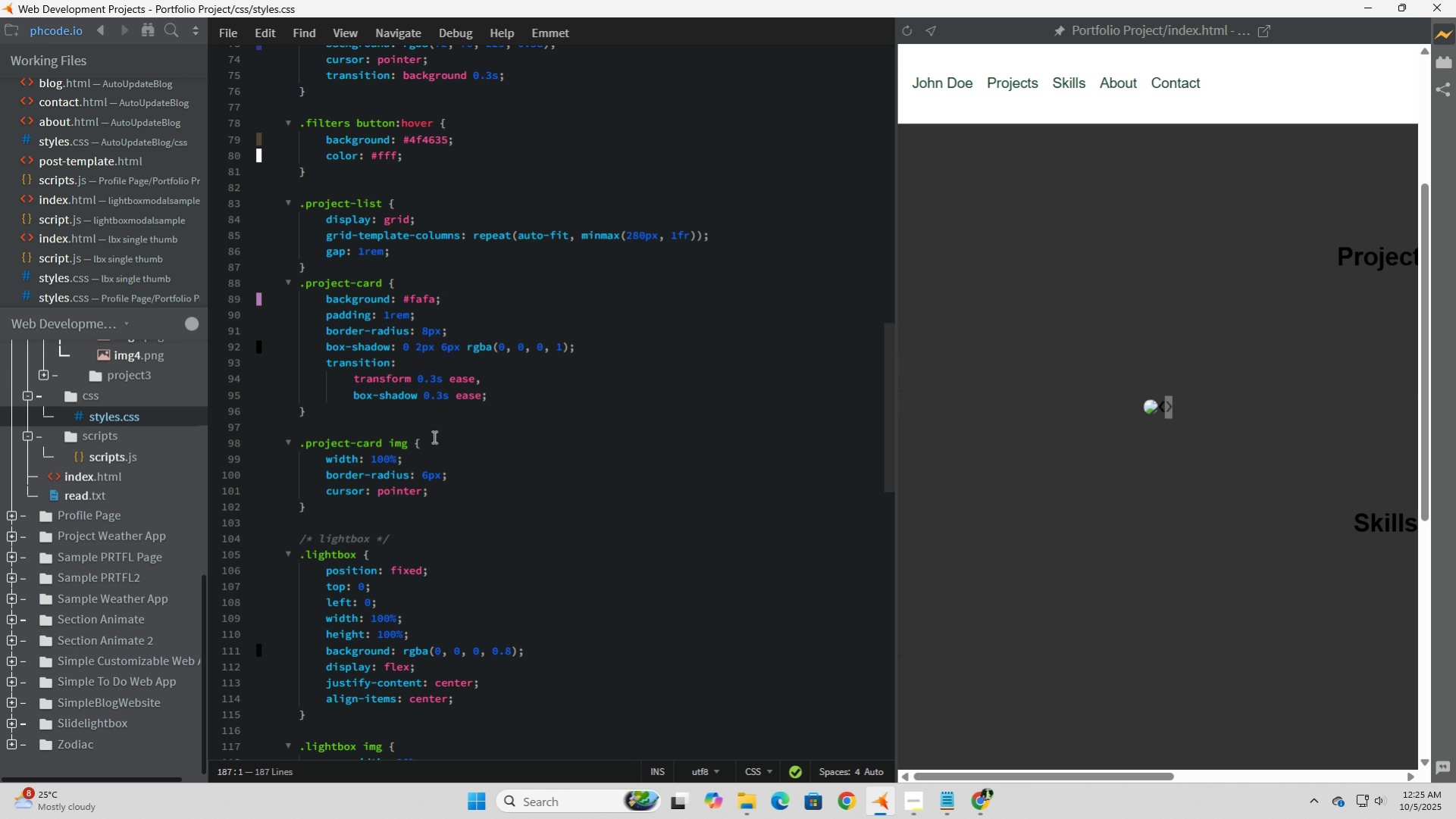 
scroll: coordinate [444, 329], scroll_direction: down, amount: 1.0
 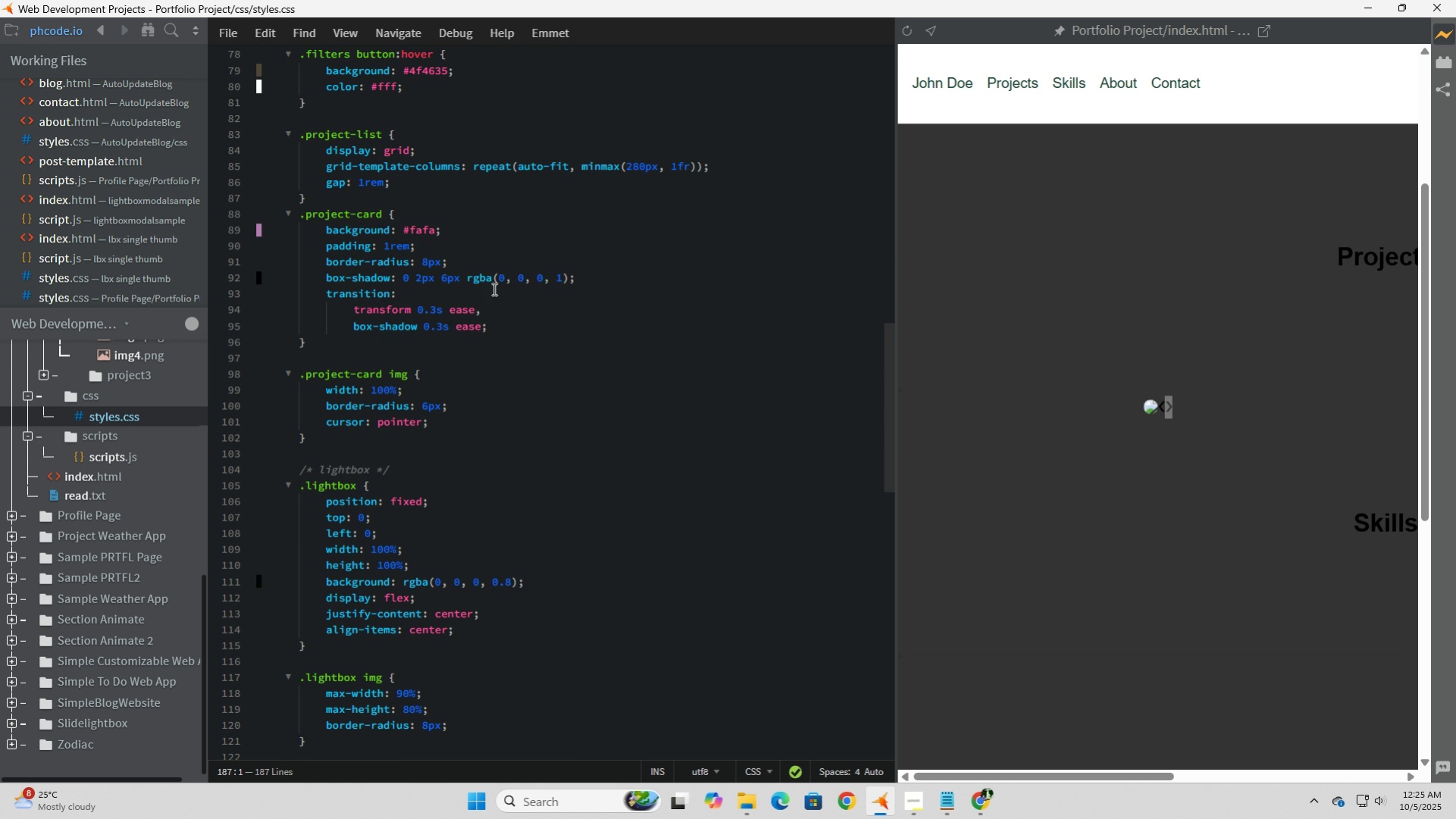 
left_click([493, 289])
 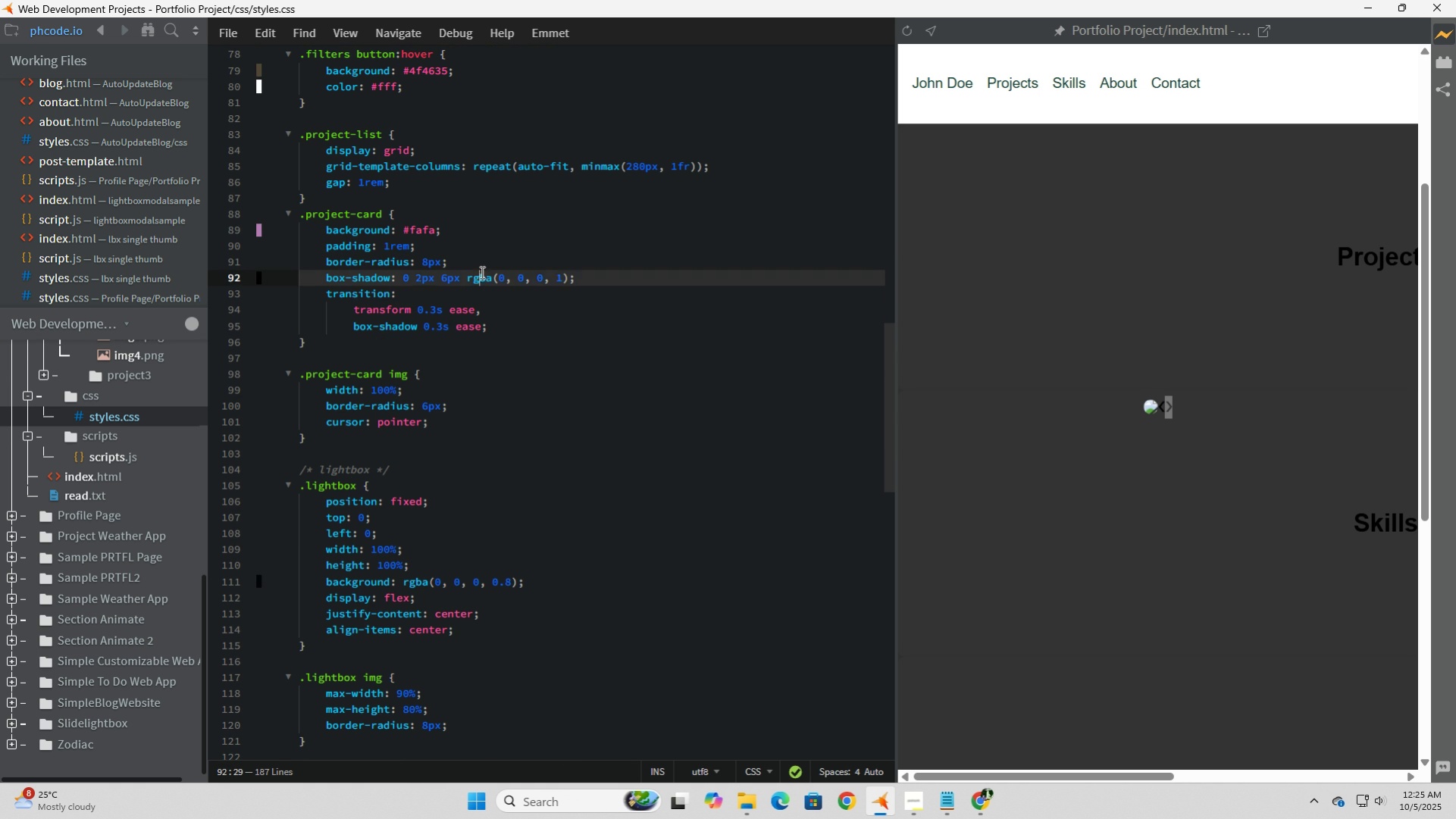 
left_click([481, 272])
 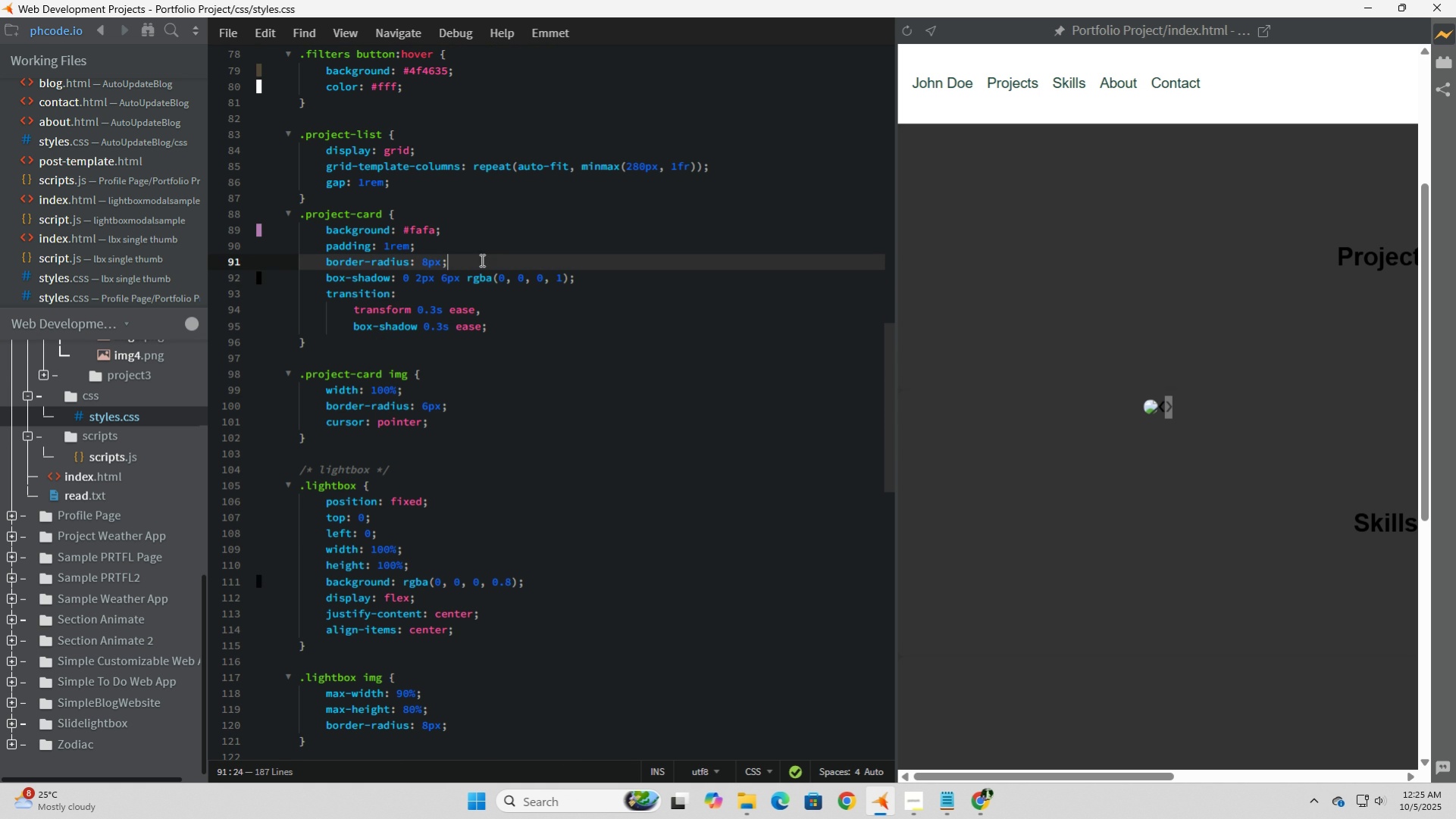 
left_click([481, 260])
 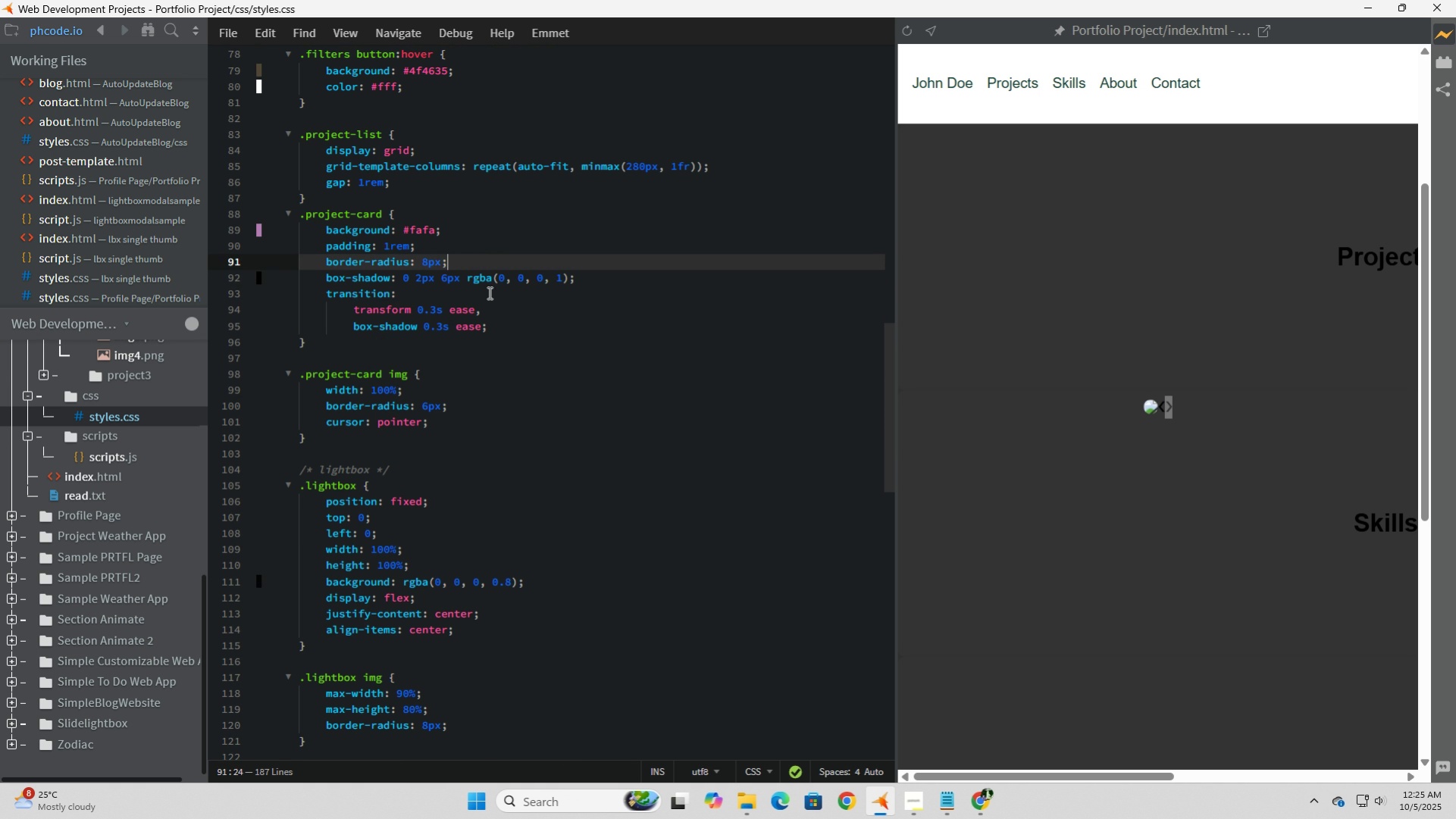 
wait(10.21)
 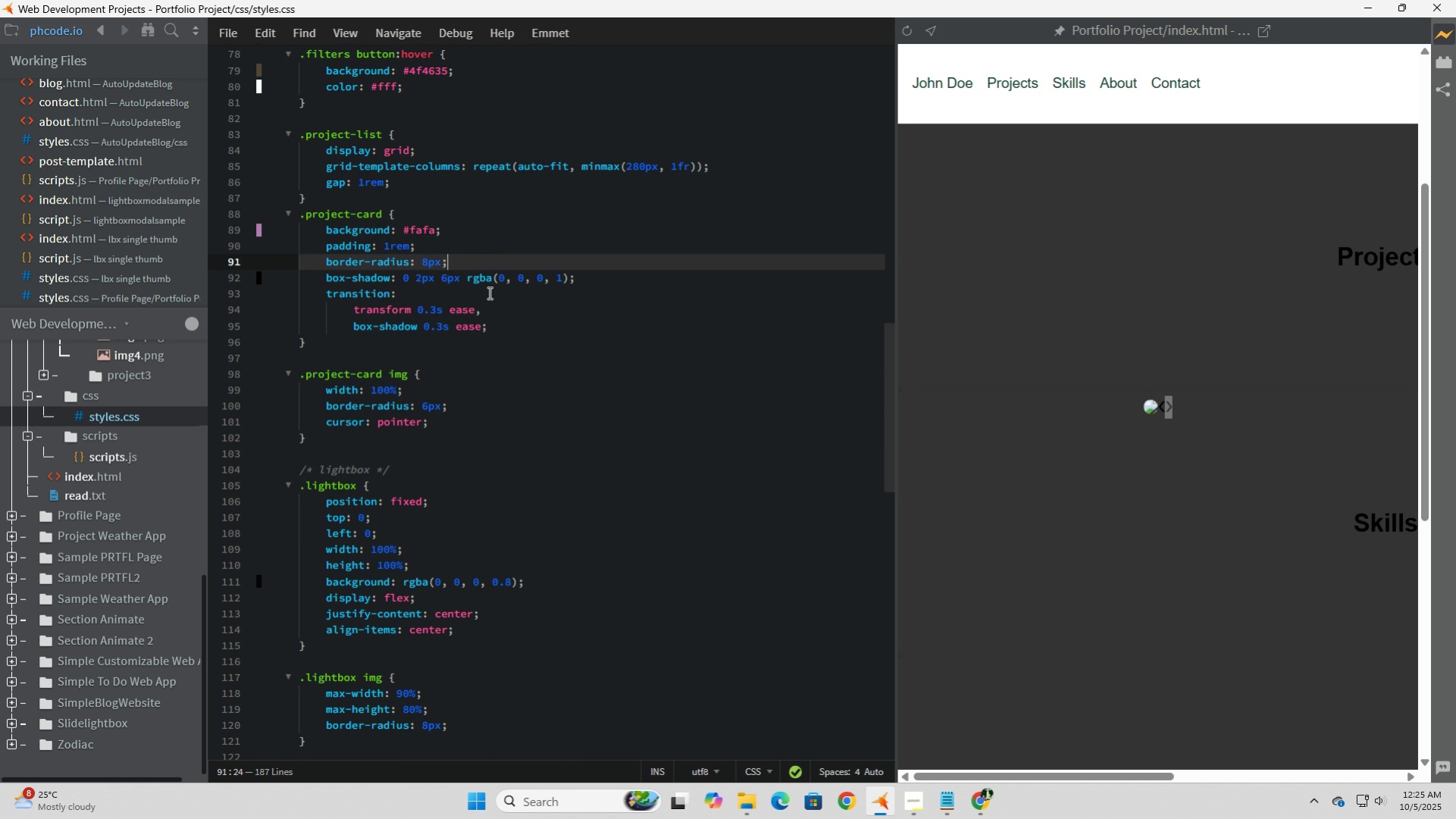 
left_click([469, 296])
 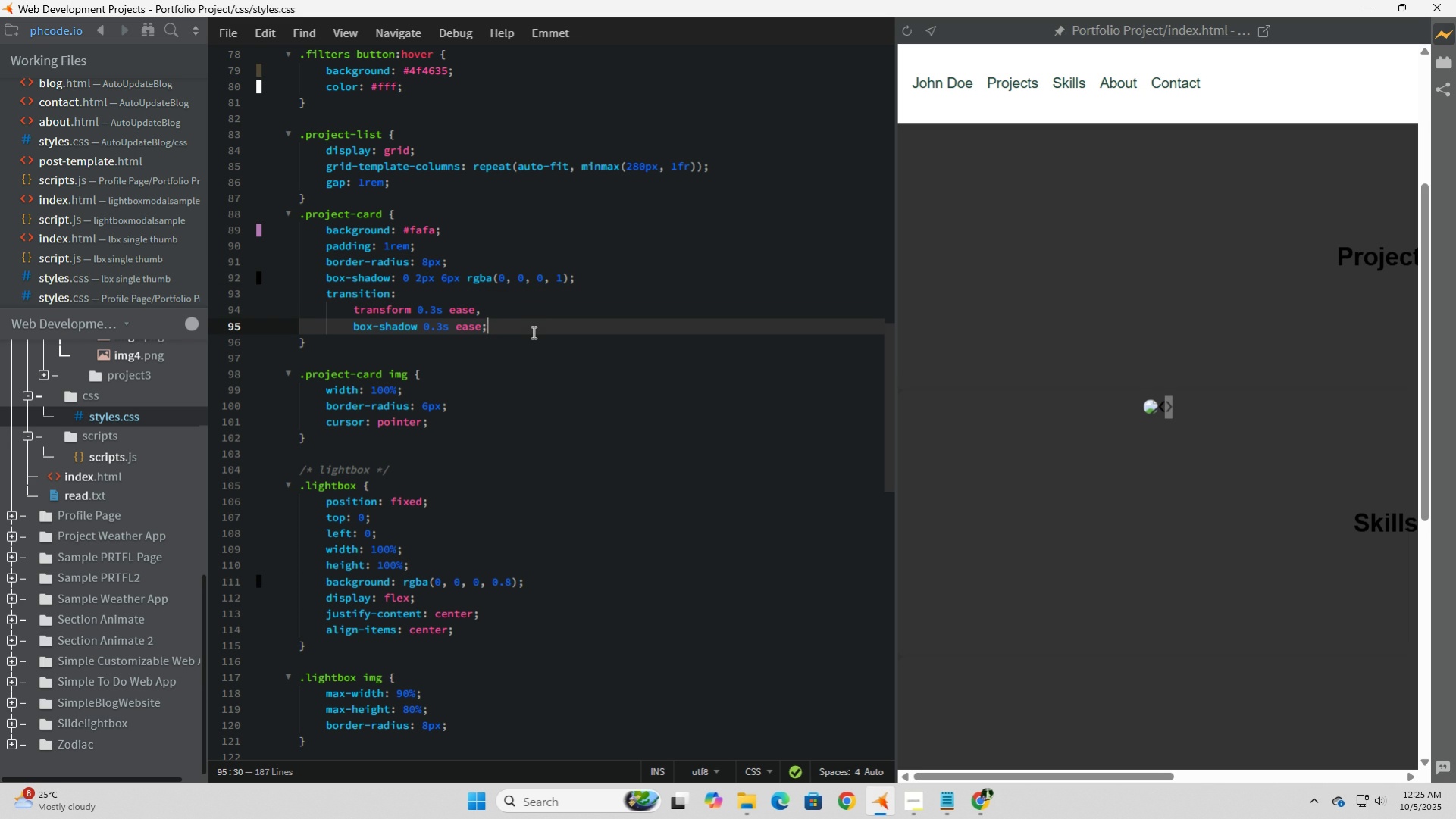 
left_click([532, 332])
 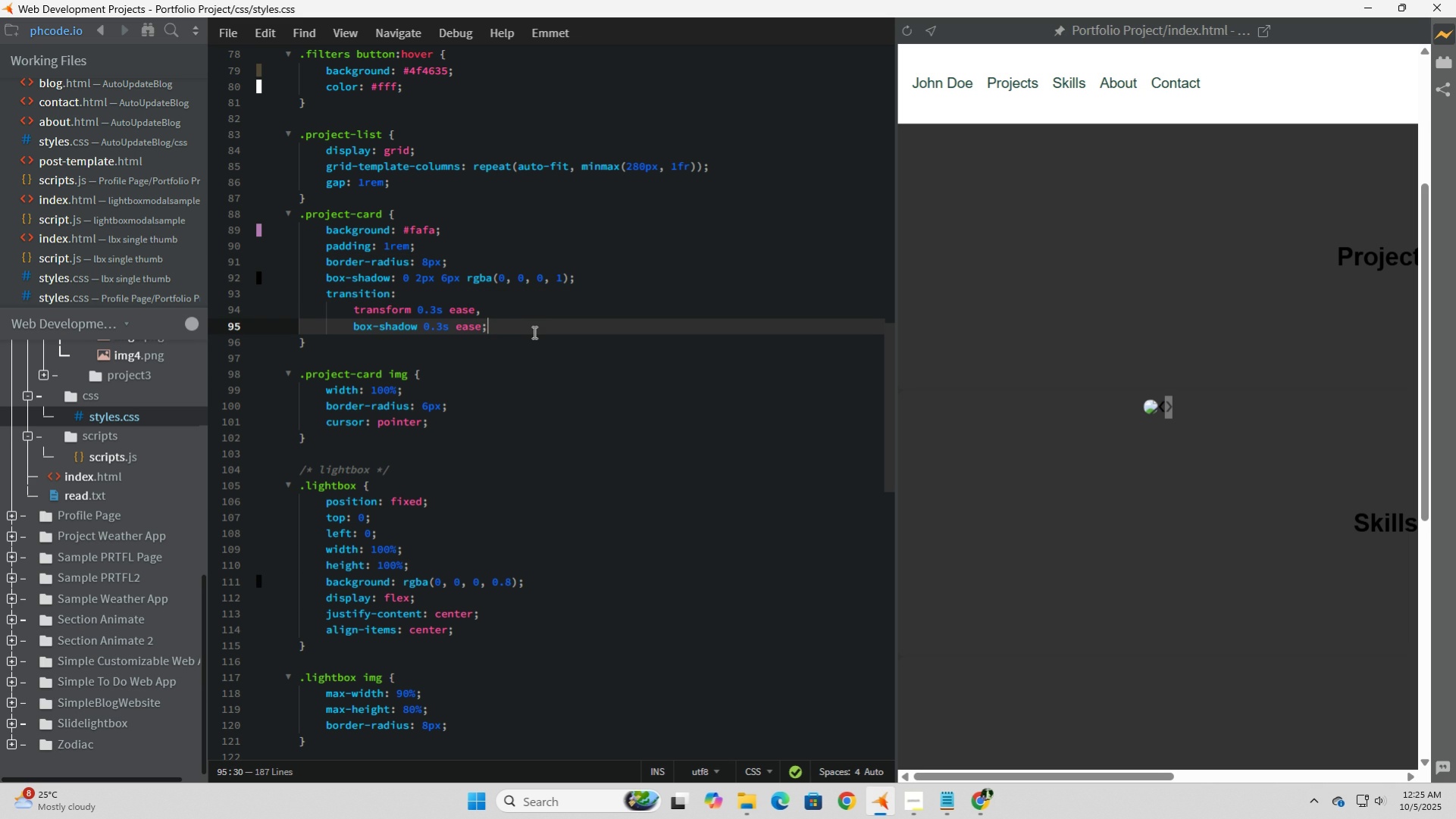 
wait(8.08)
 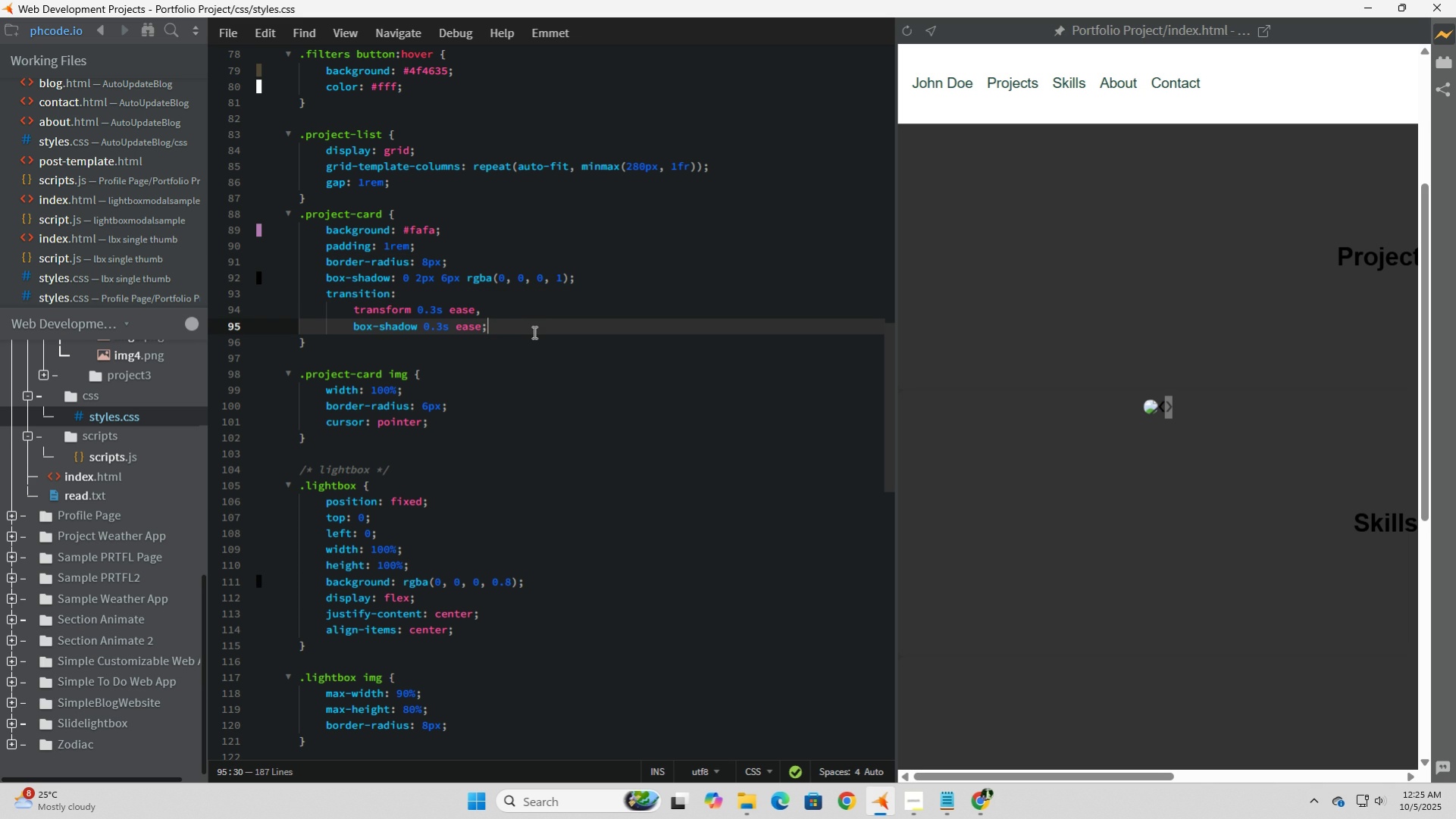 
left_click([456, 423])
 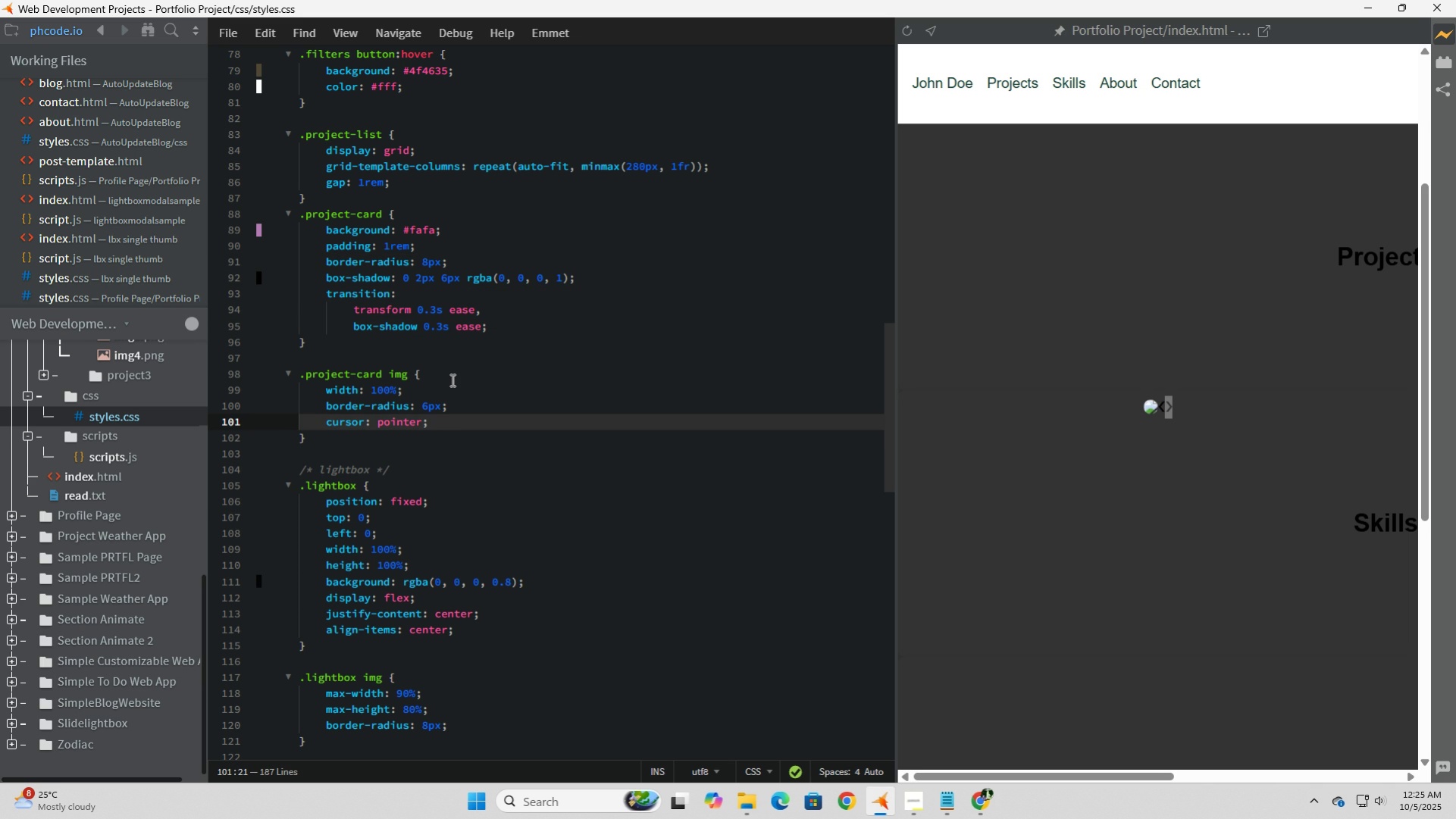 
left_click([459, 408])
 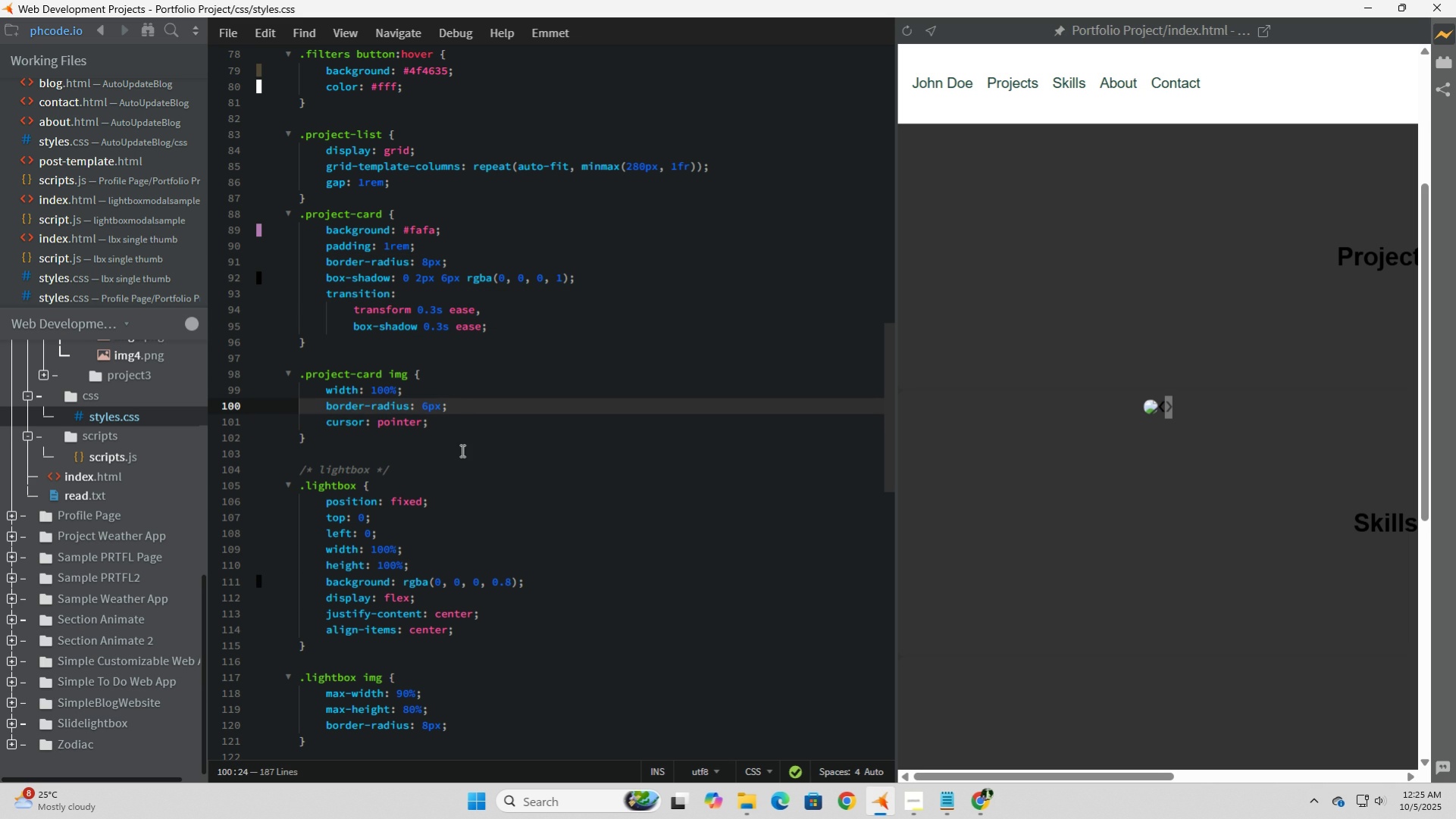 
left_click([465, 427])
 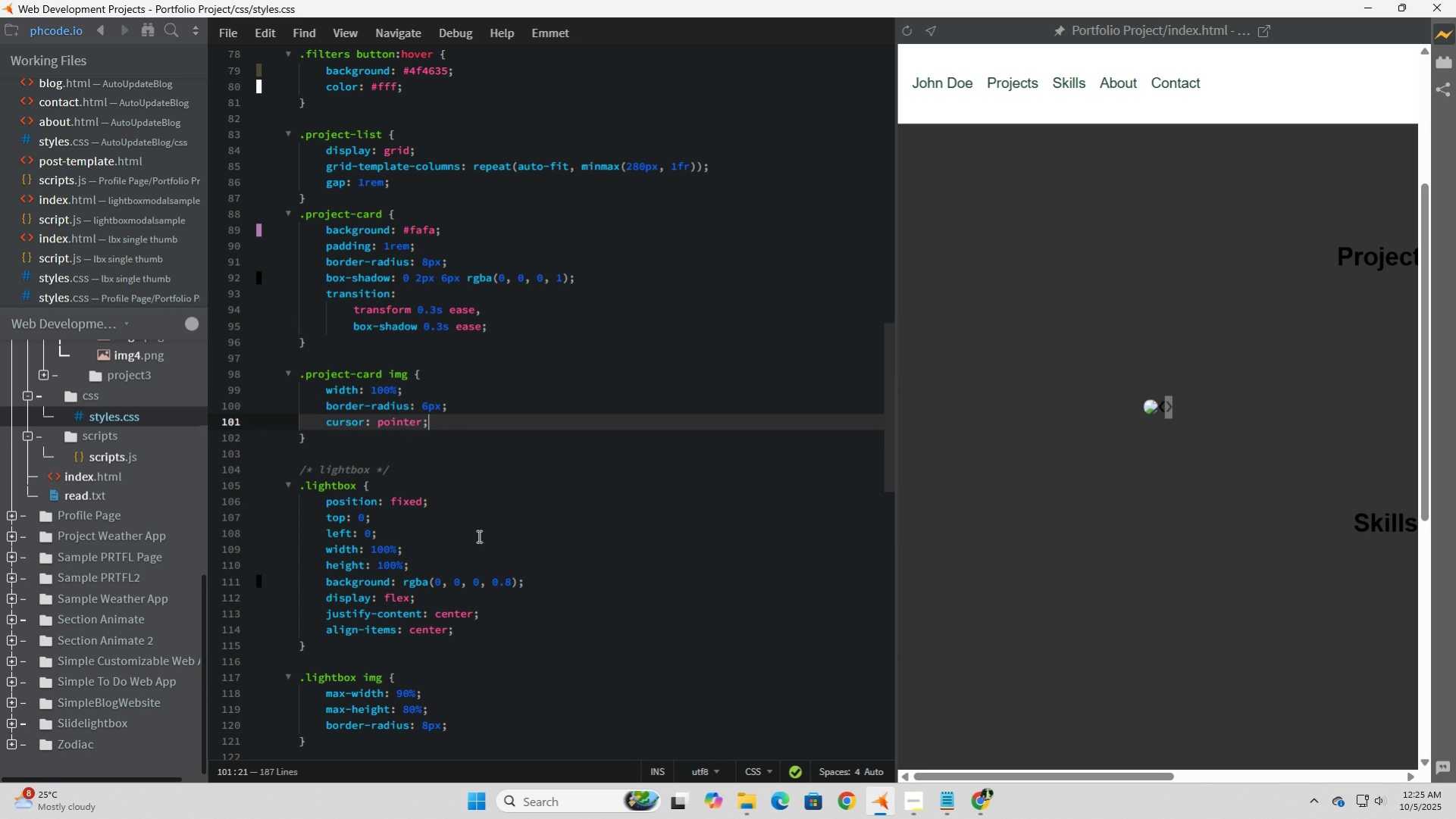 
scroll: coordinate [478, 536], scroll_direction: down, amount: 4.0
 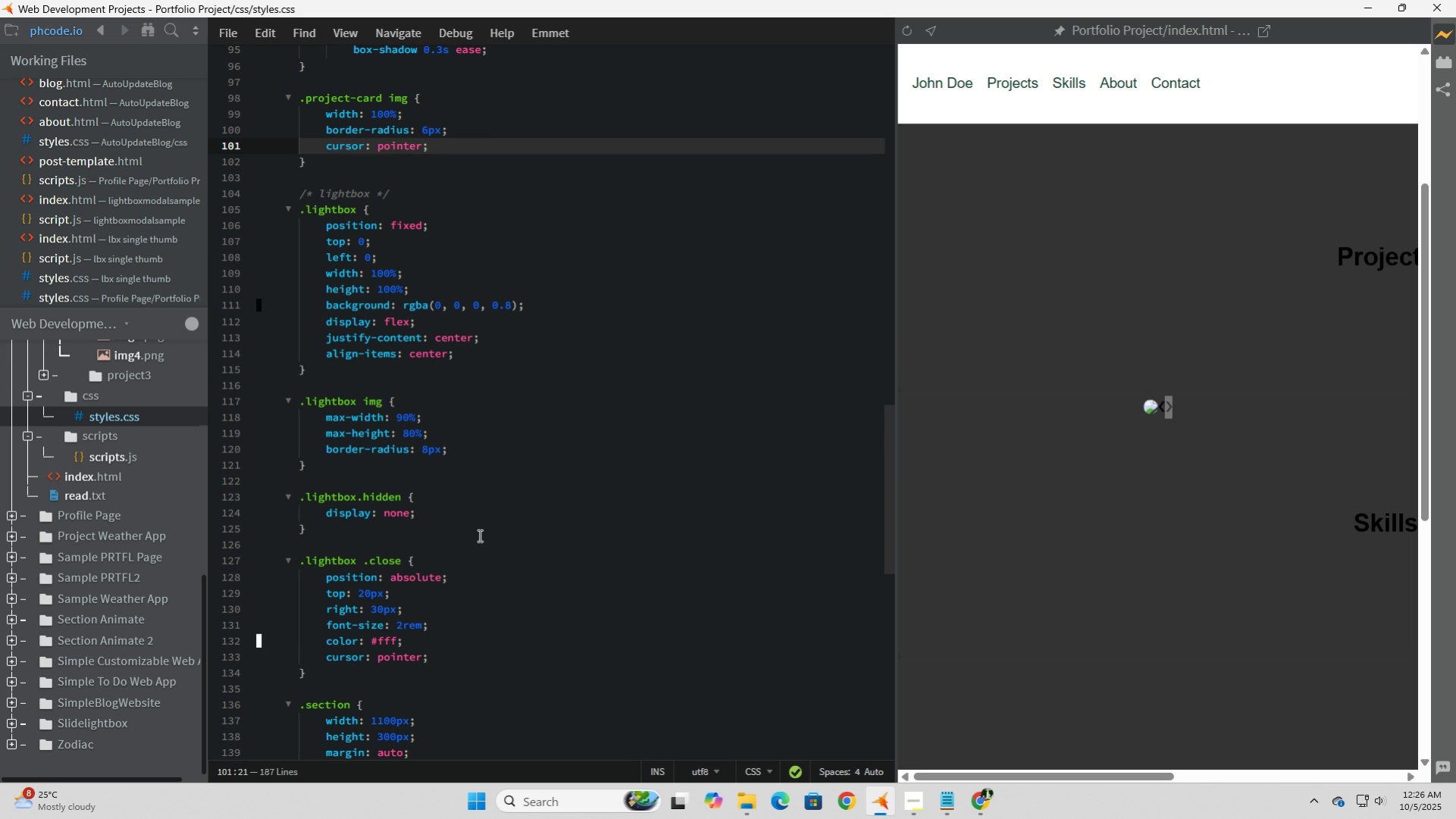 
wait(17.06)
 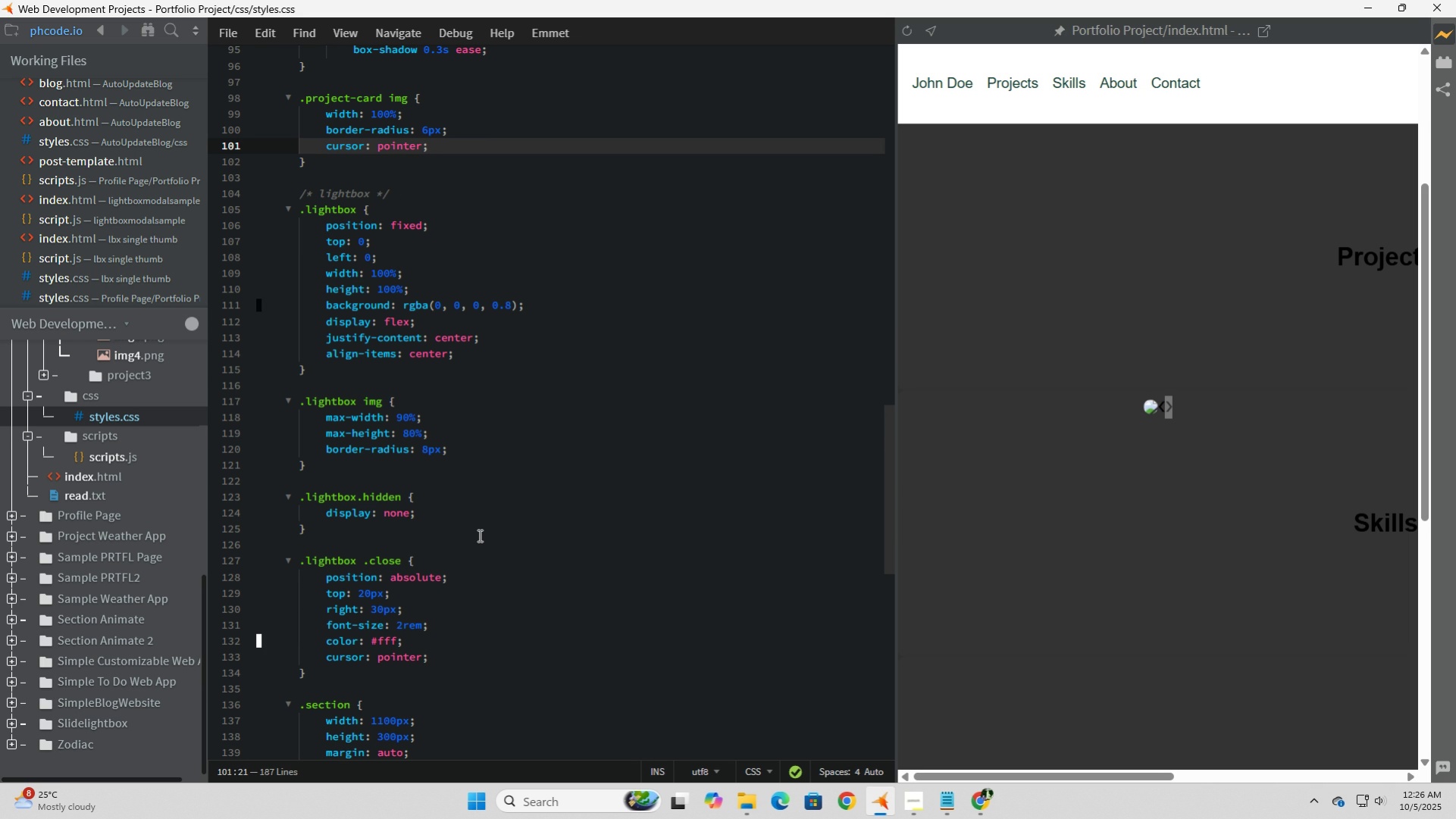 
scroll: coordinate [478, 534], scroll_direction: down, amount: 1.0
 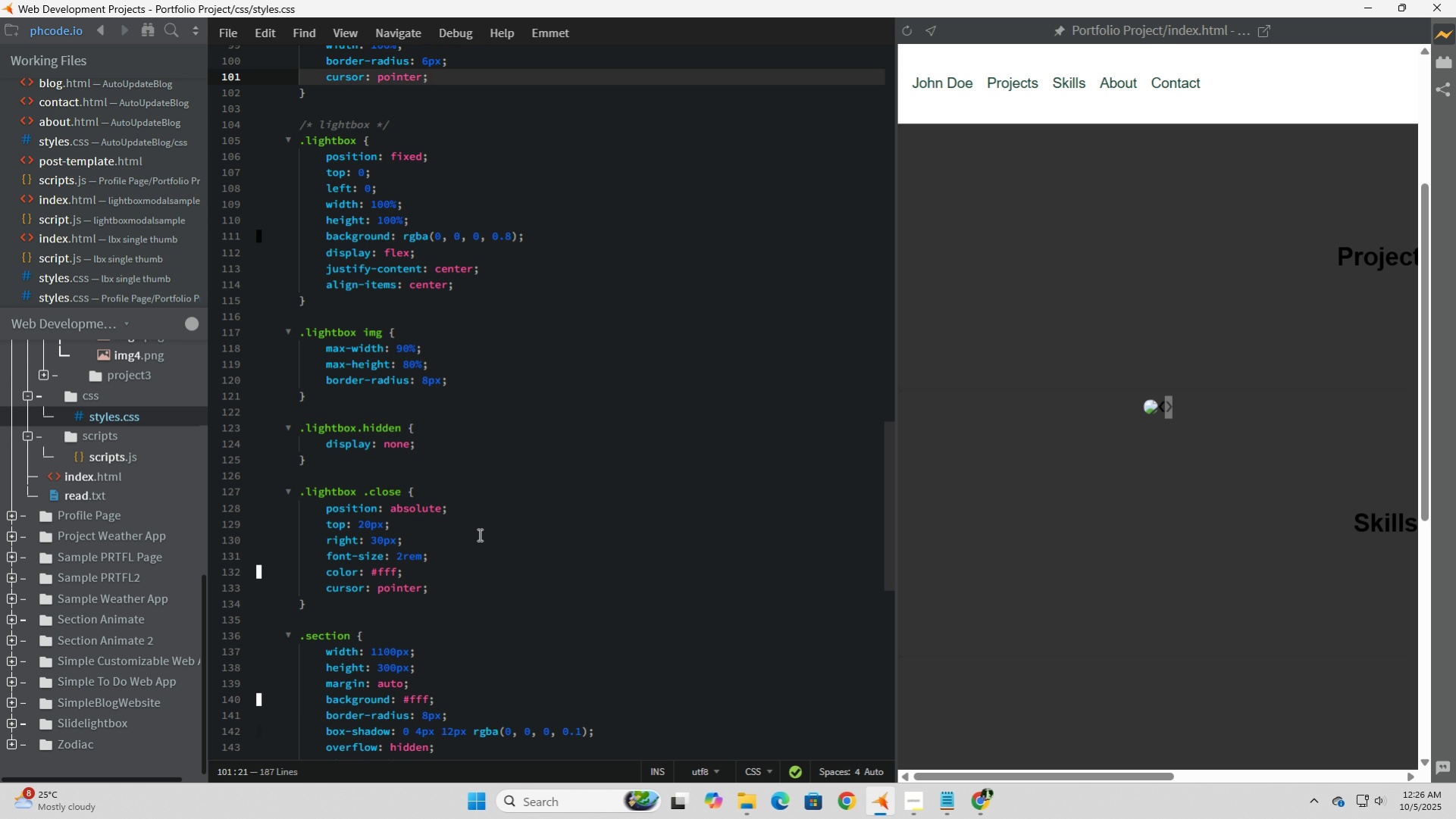 
left_click([490, 455])